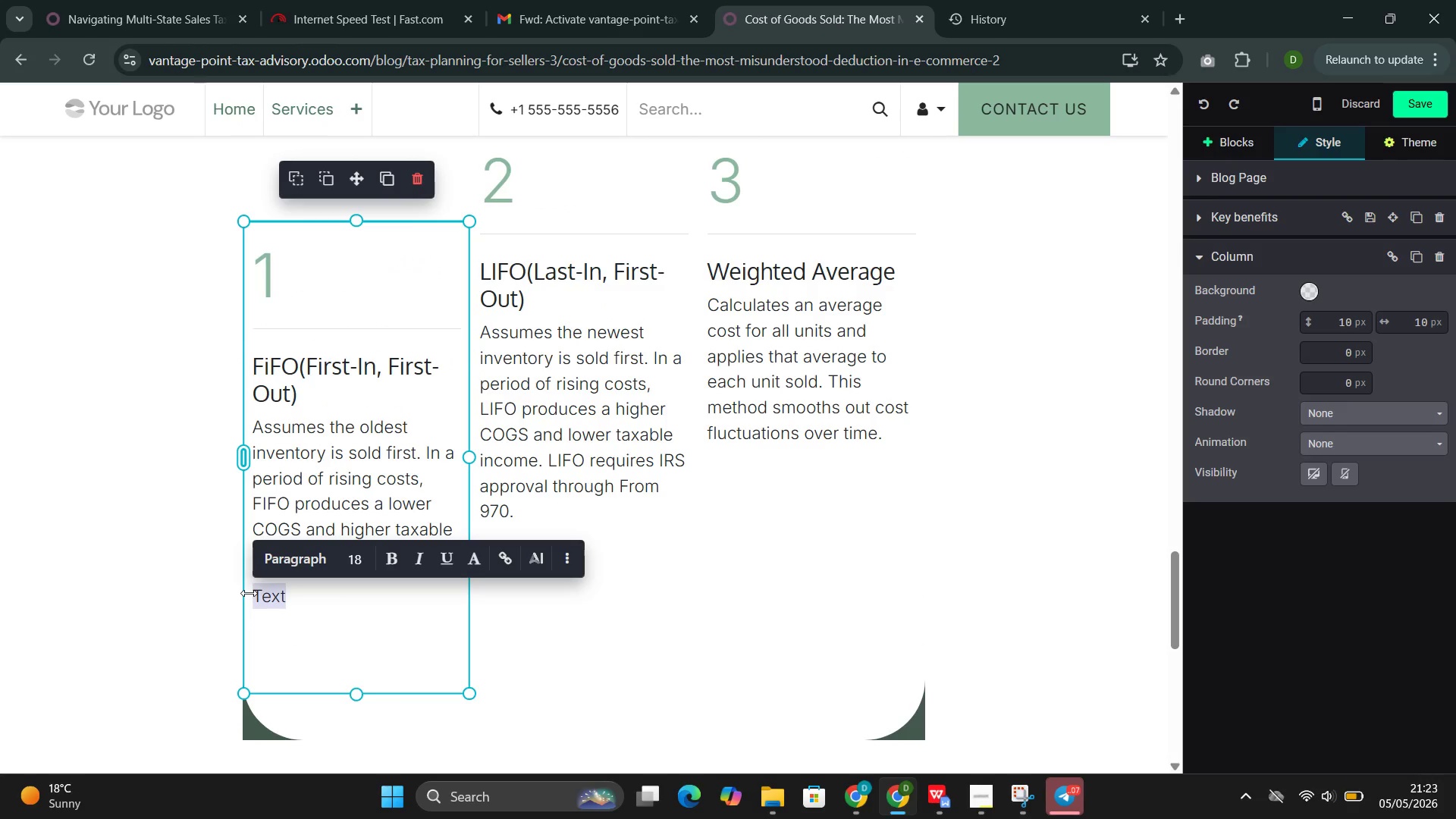 
key(Backspace)
 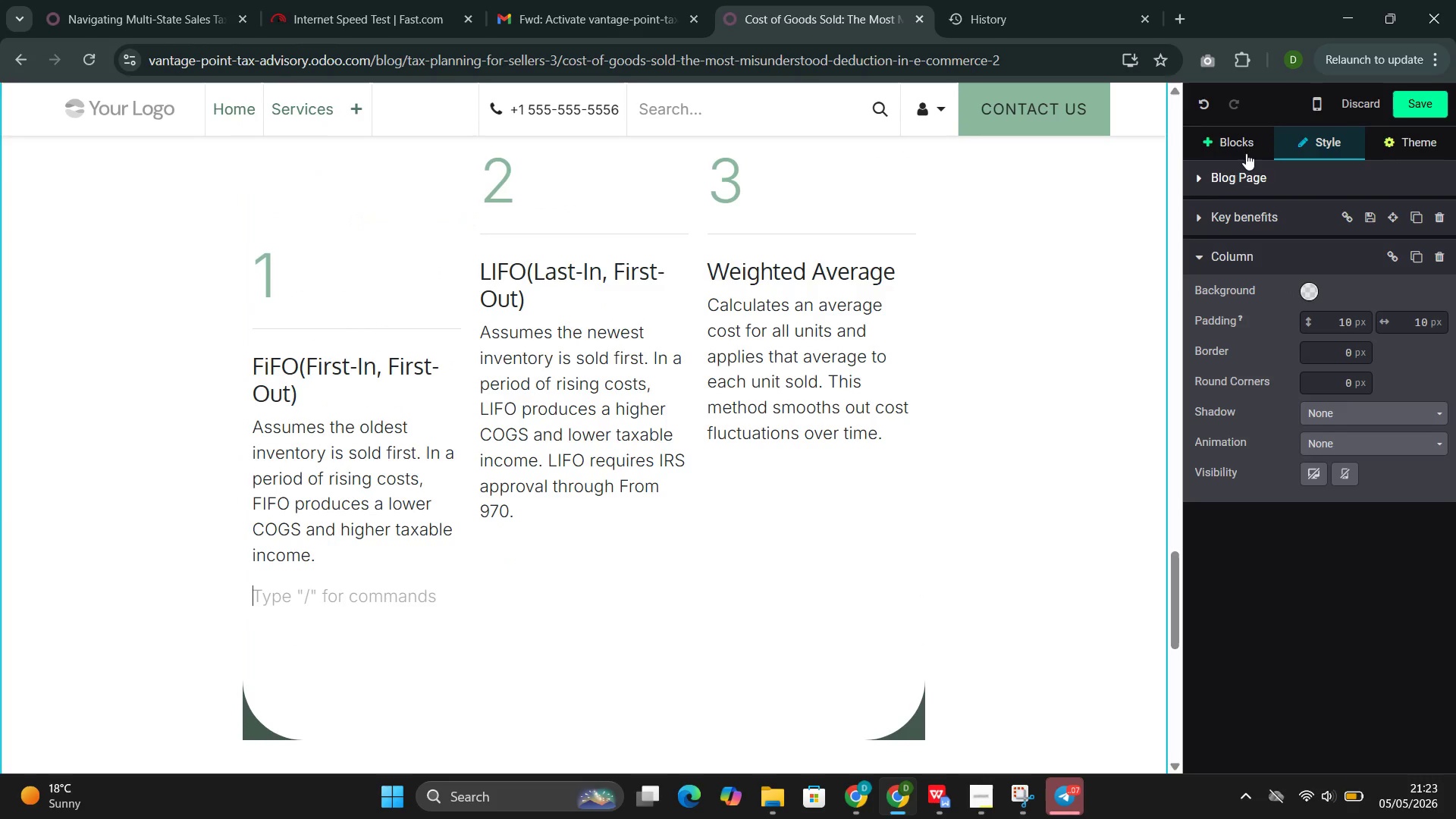 
left_click([1241, 136])
 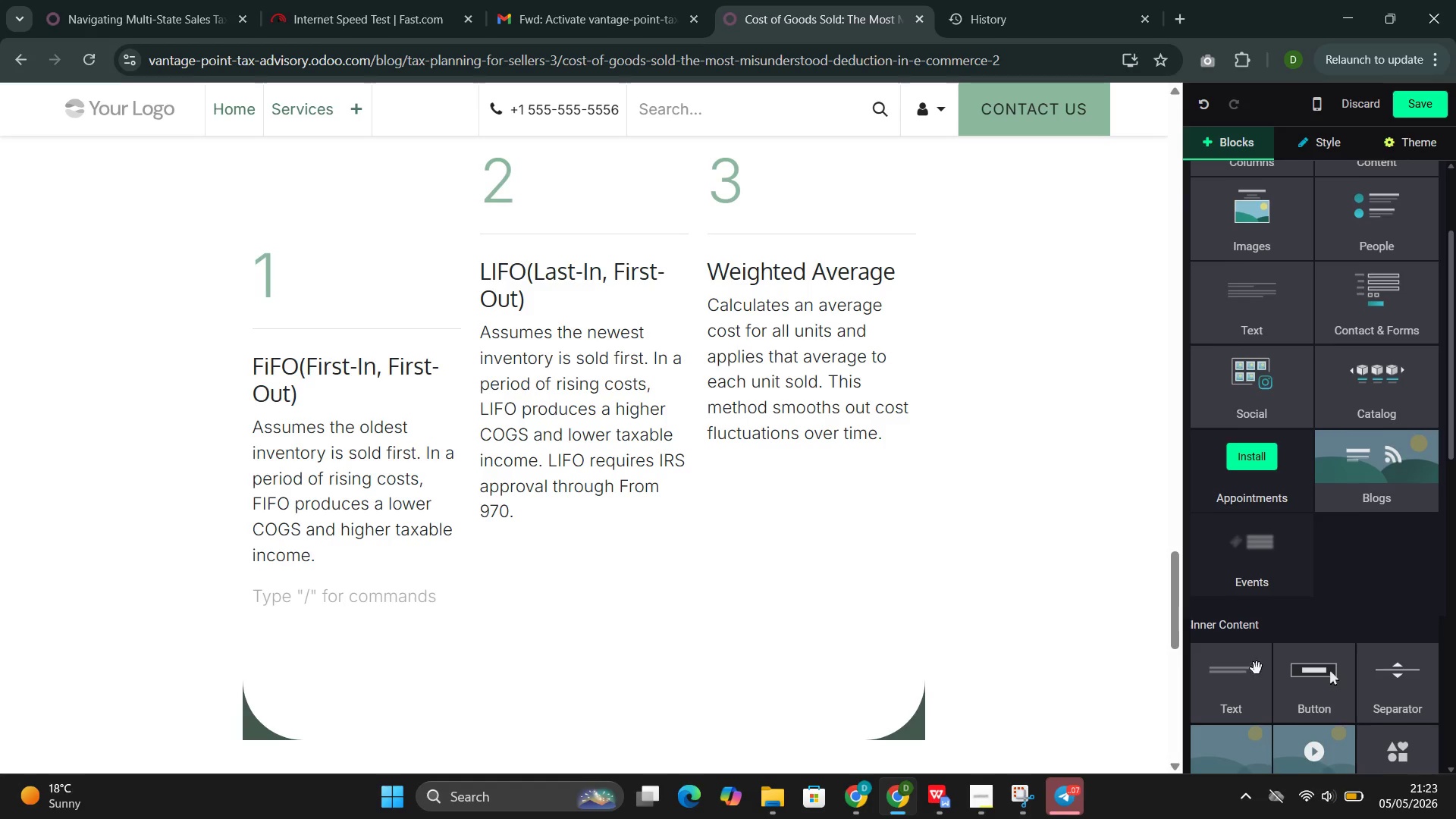 
left_click([1242, 689])
 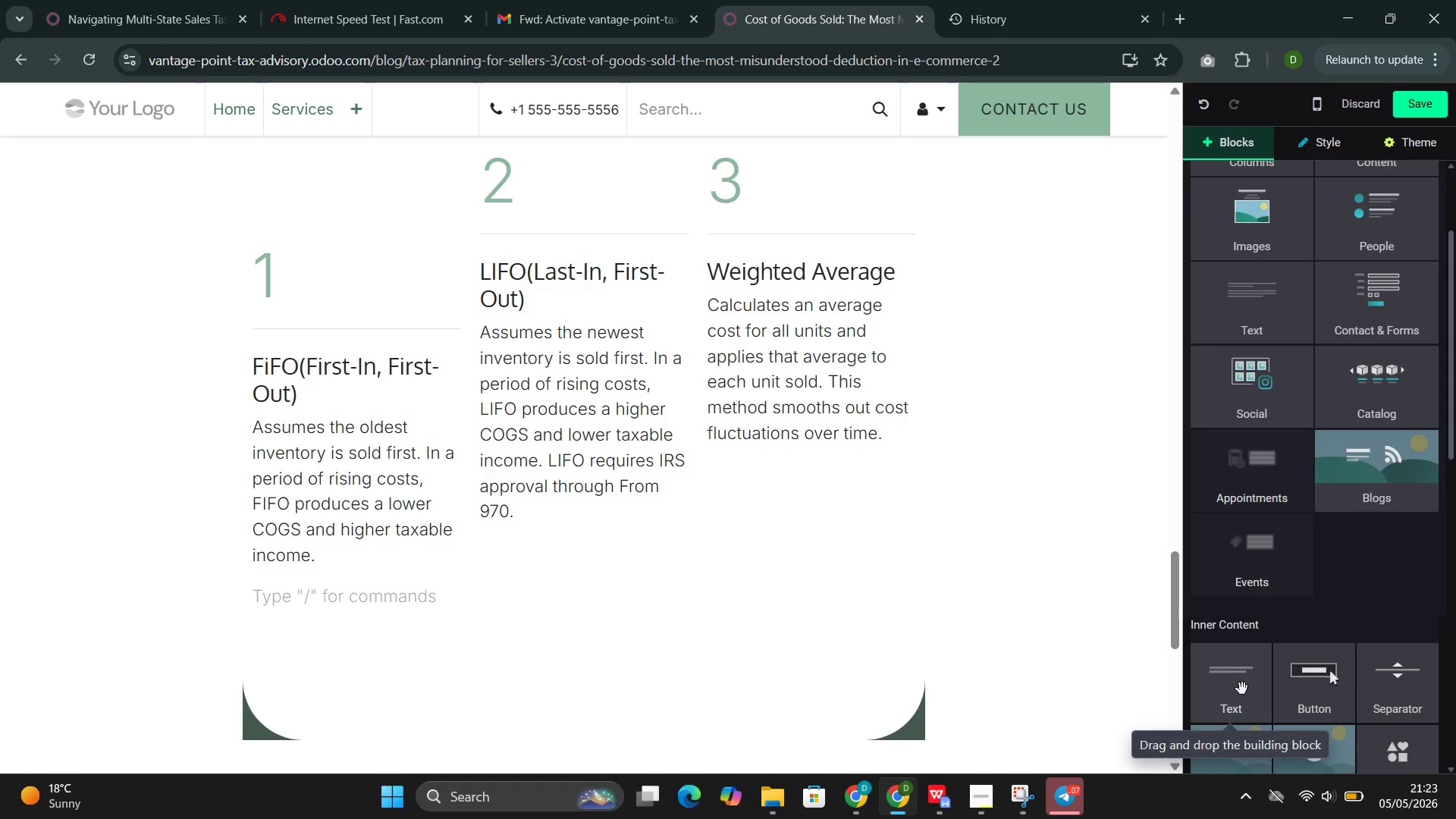 
left_click_drag(start_coordinate=[1242, 689], to_coordinate=[624, 640])
 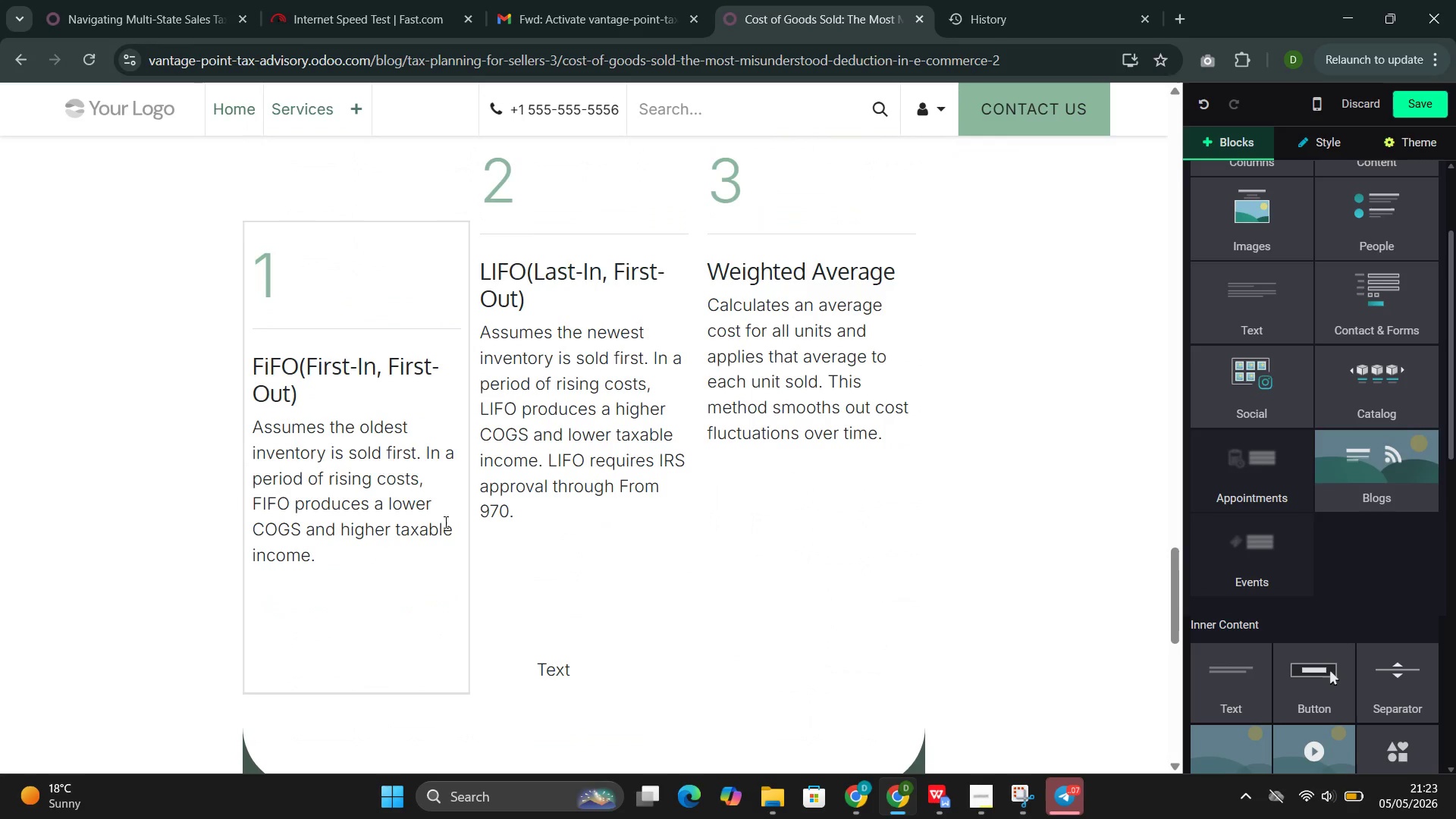 
left_click([444, 522])
 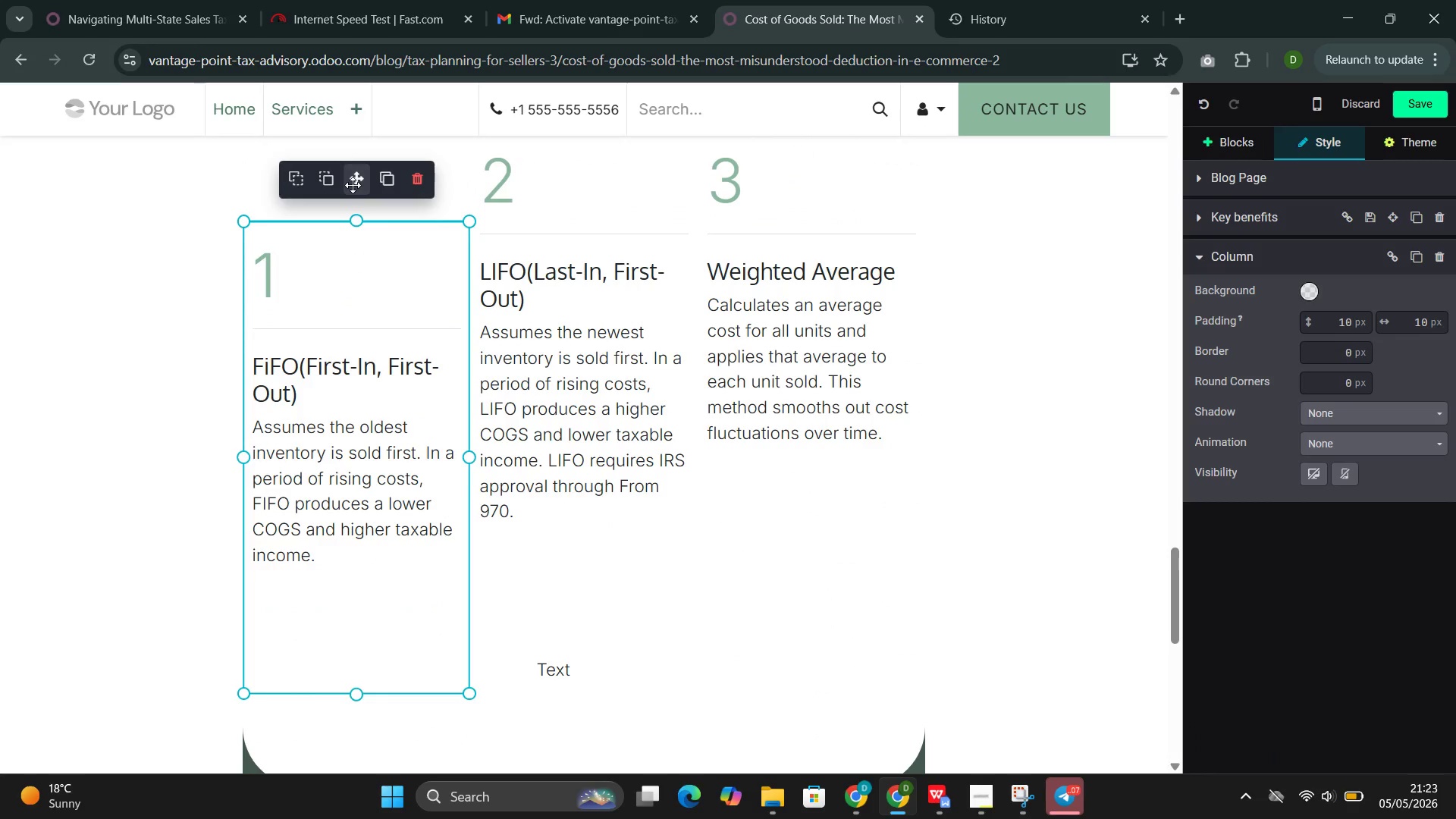 
left_click_drag(start_coordinate=[356, 181], to_coordinate=[356, 146])
 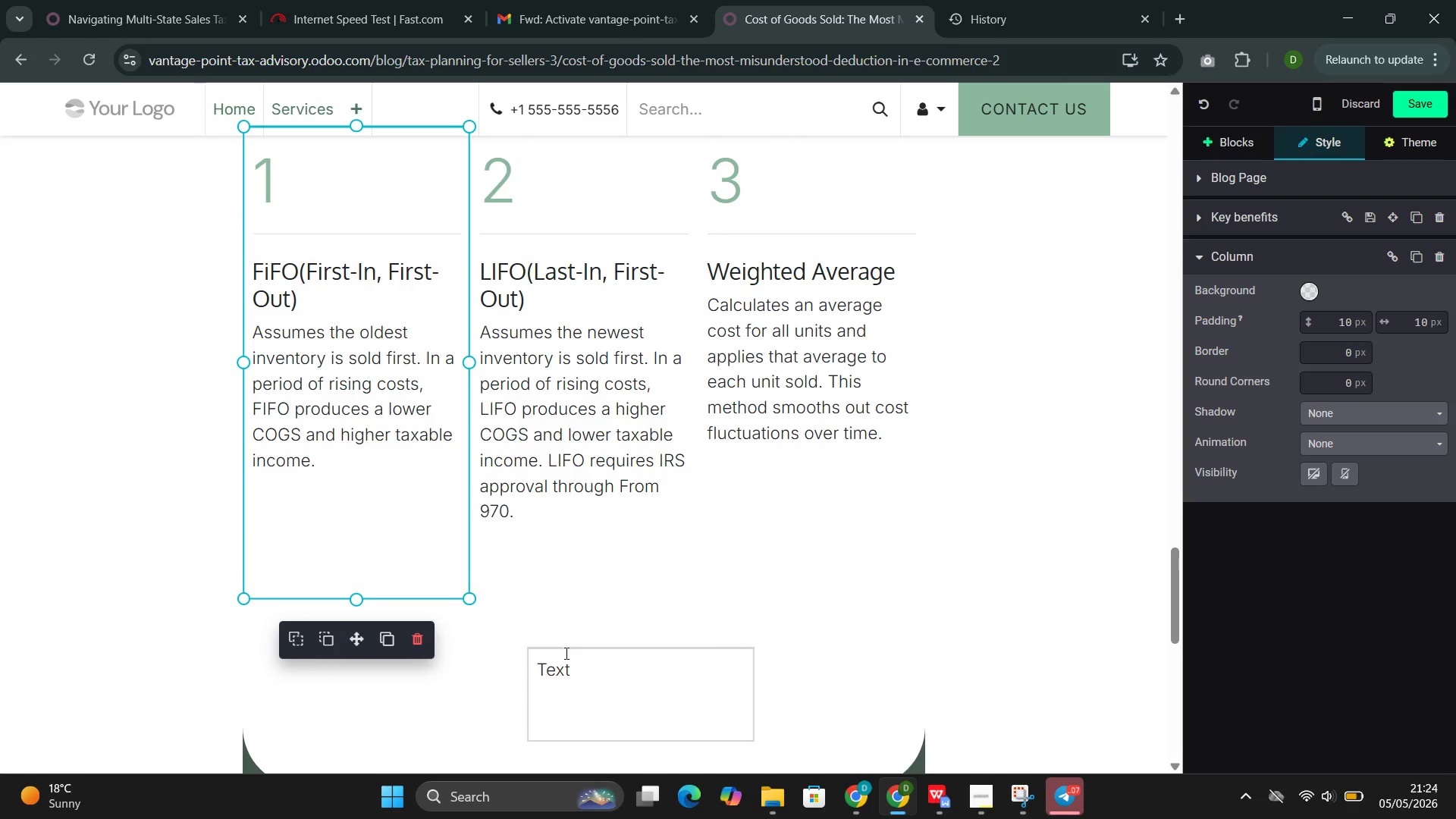 
left_click([566, 660])
 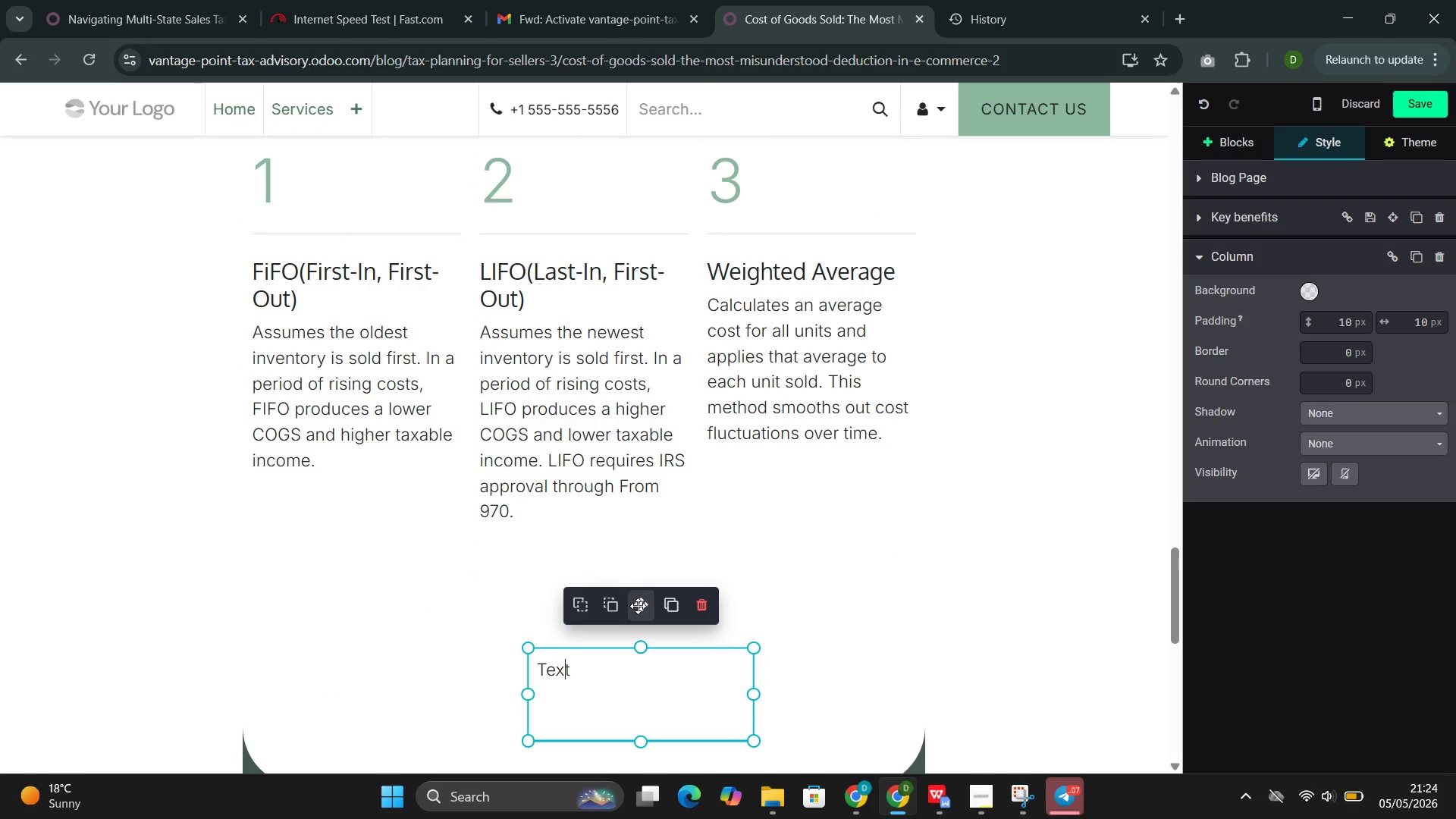 
left_click_drag(start_coordinate=[642, 606], to_coordinate=[344, 604])
 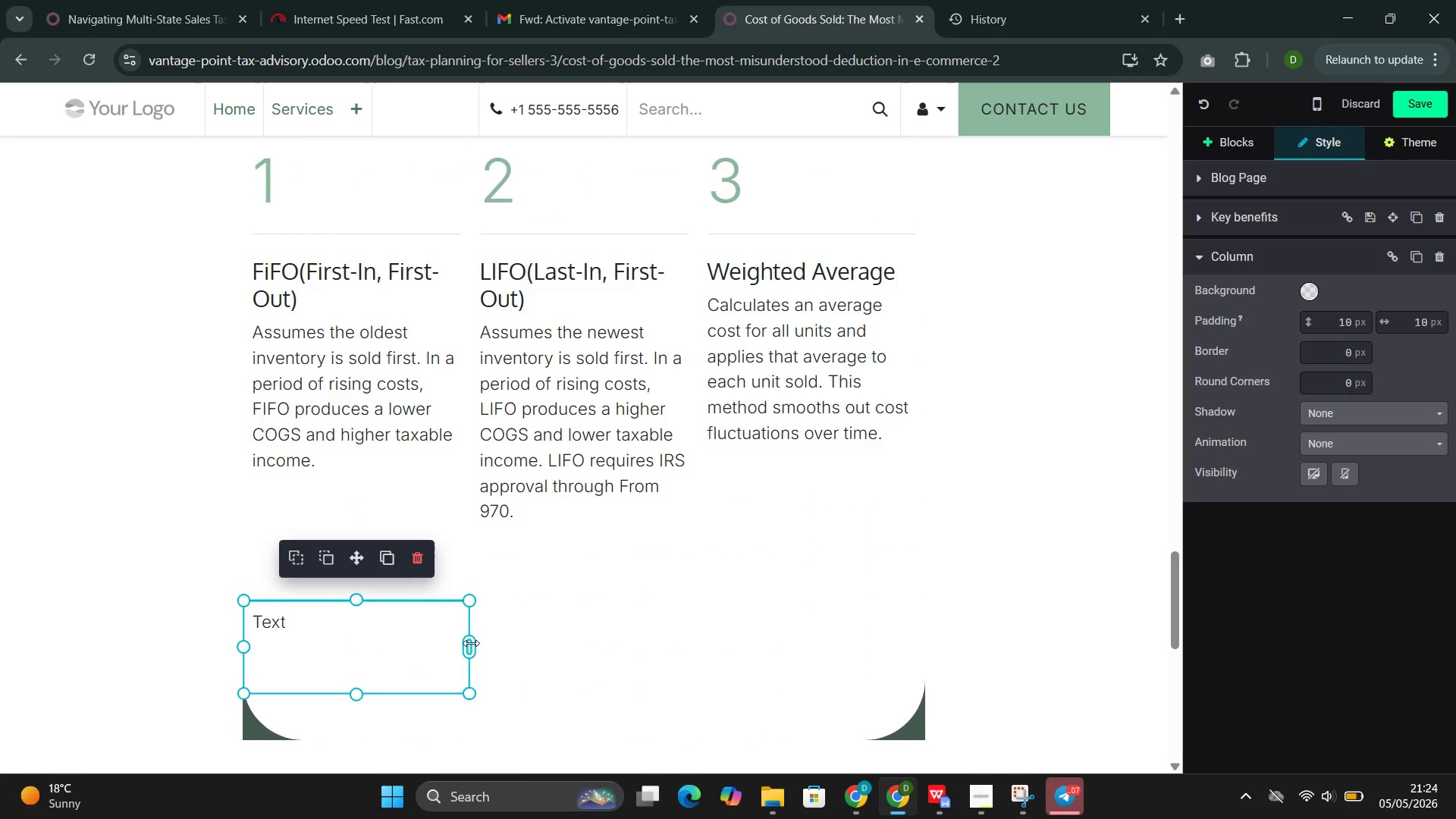 
left_click_drag(start_coordinate=[471, 645], to_coordinate=[984, 655])
 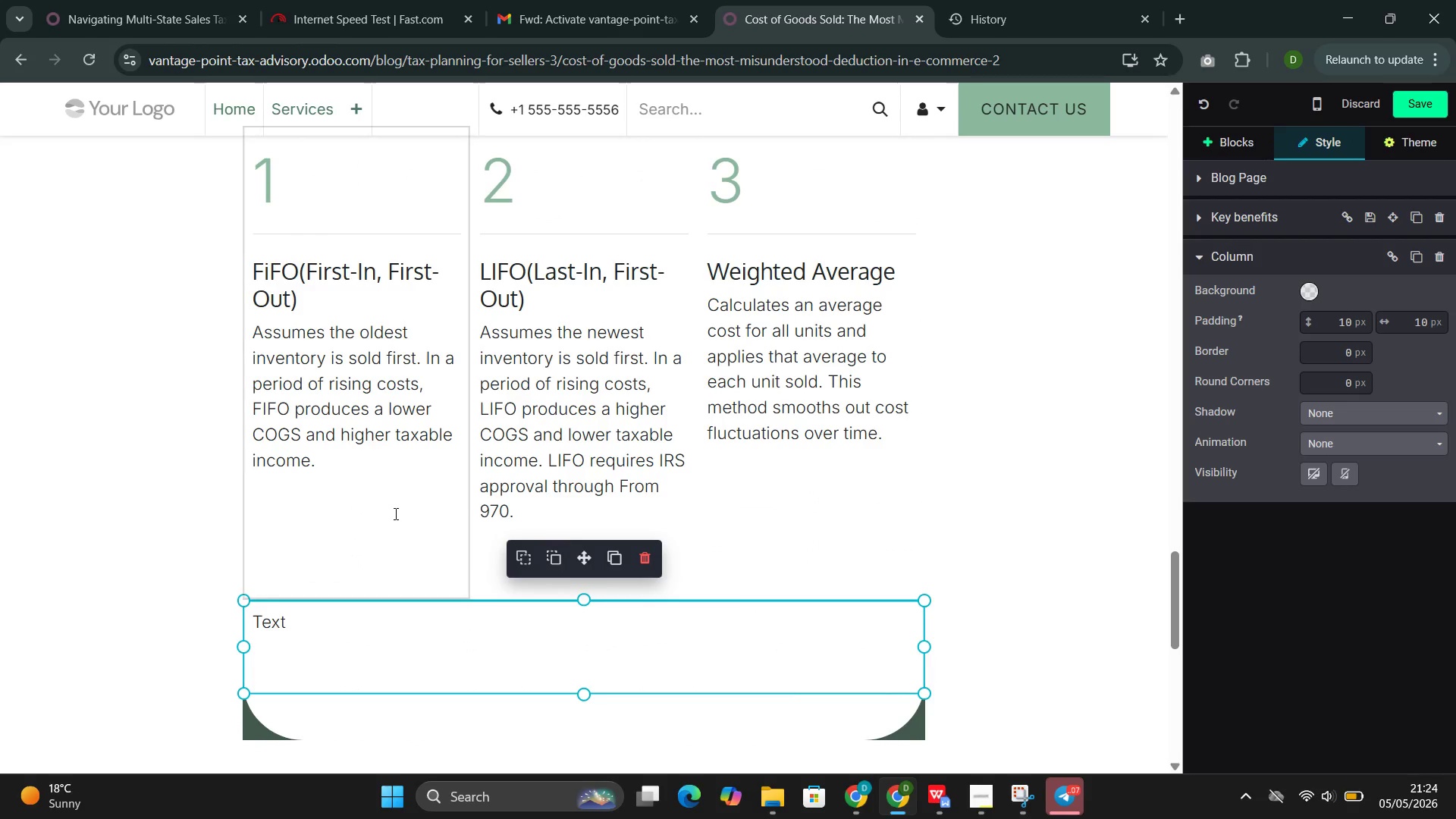 
left_click([394, 513])
 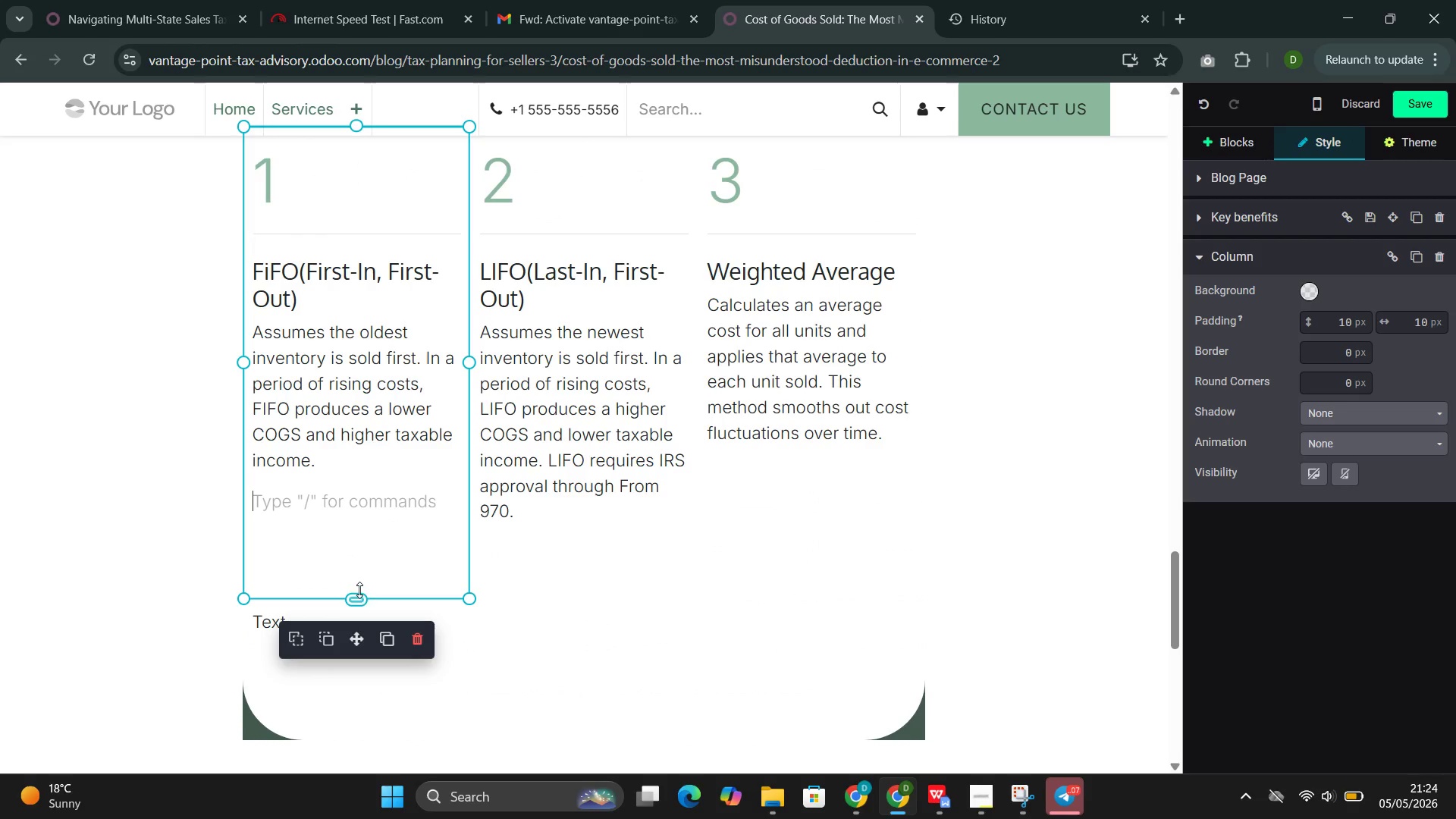 
left_click_drag(start_coordinate=[355, 594], to_coordinate=[350, 554])
 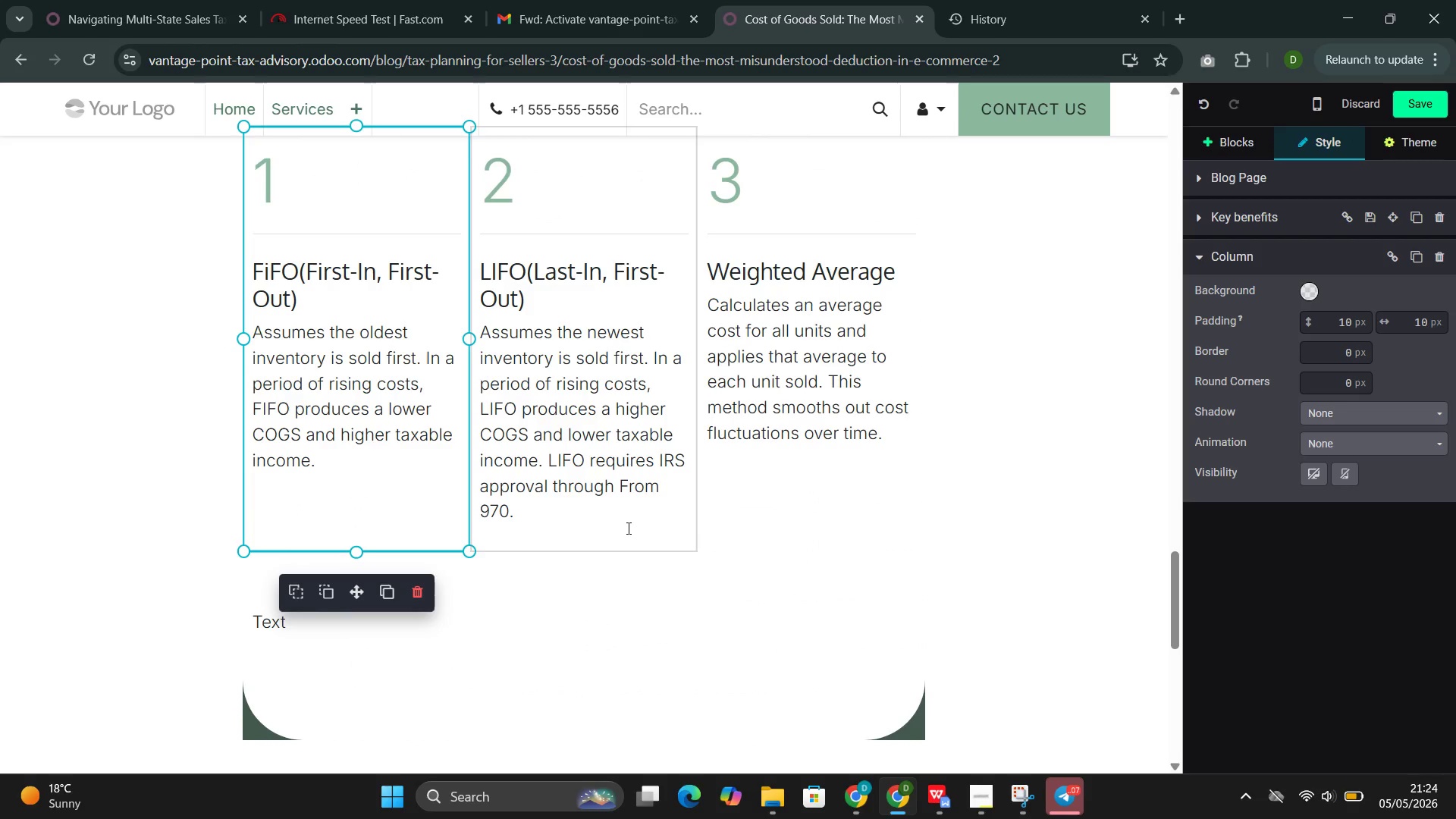 
left_click([627, 528])
 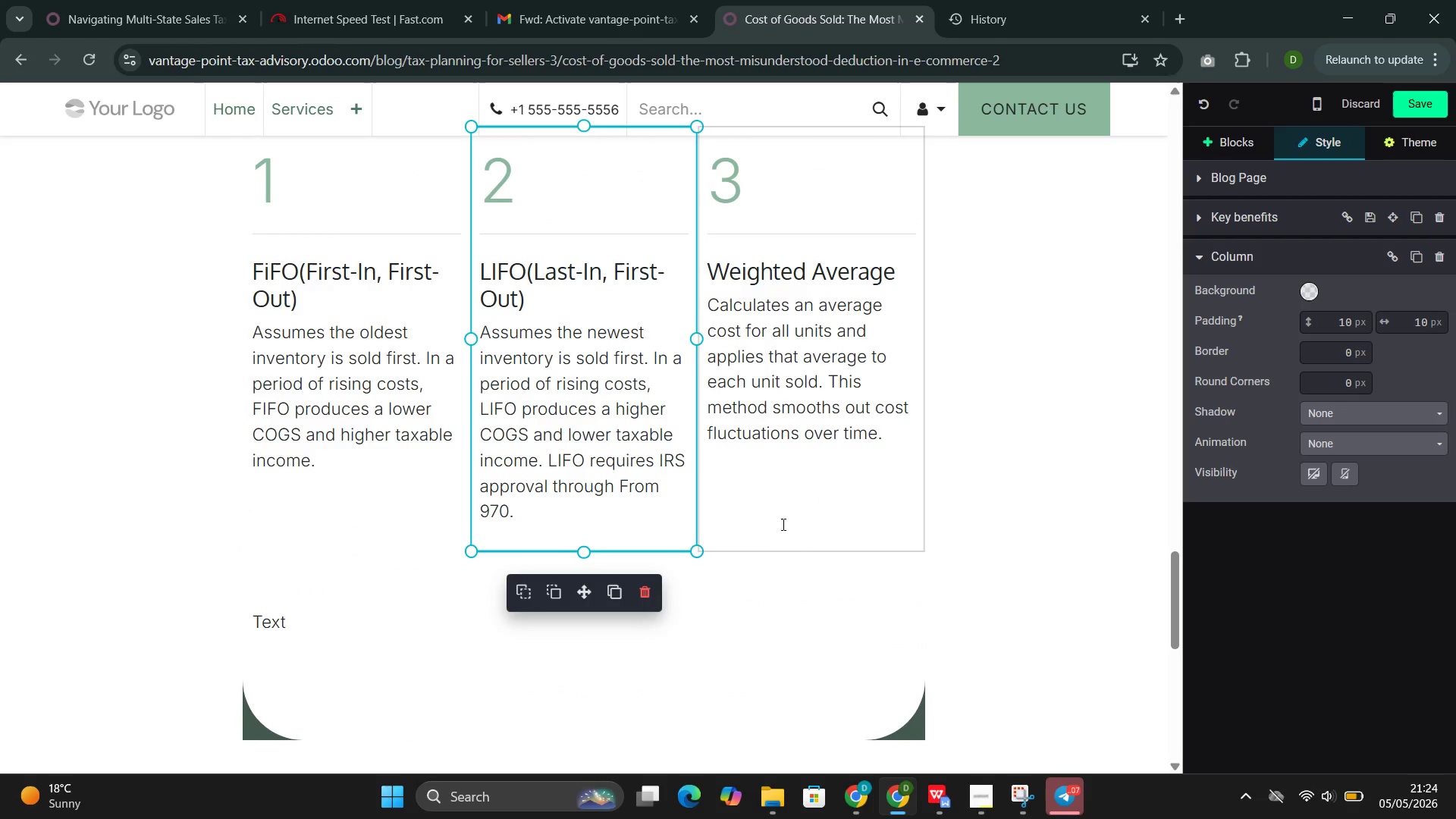 
left_click([782, 524])
 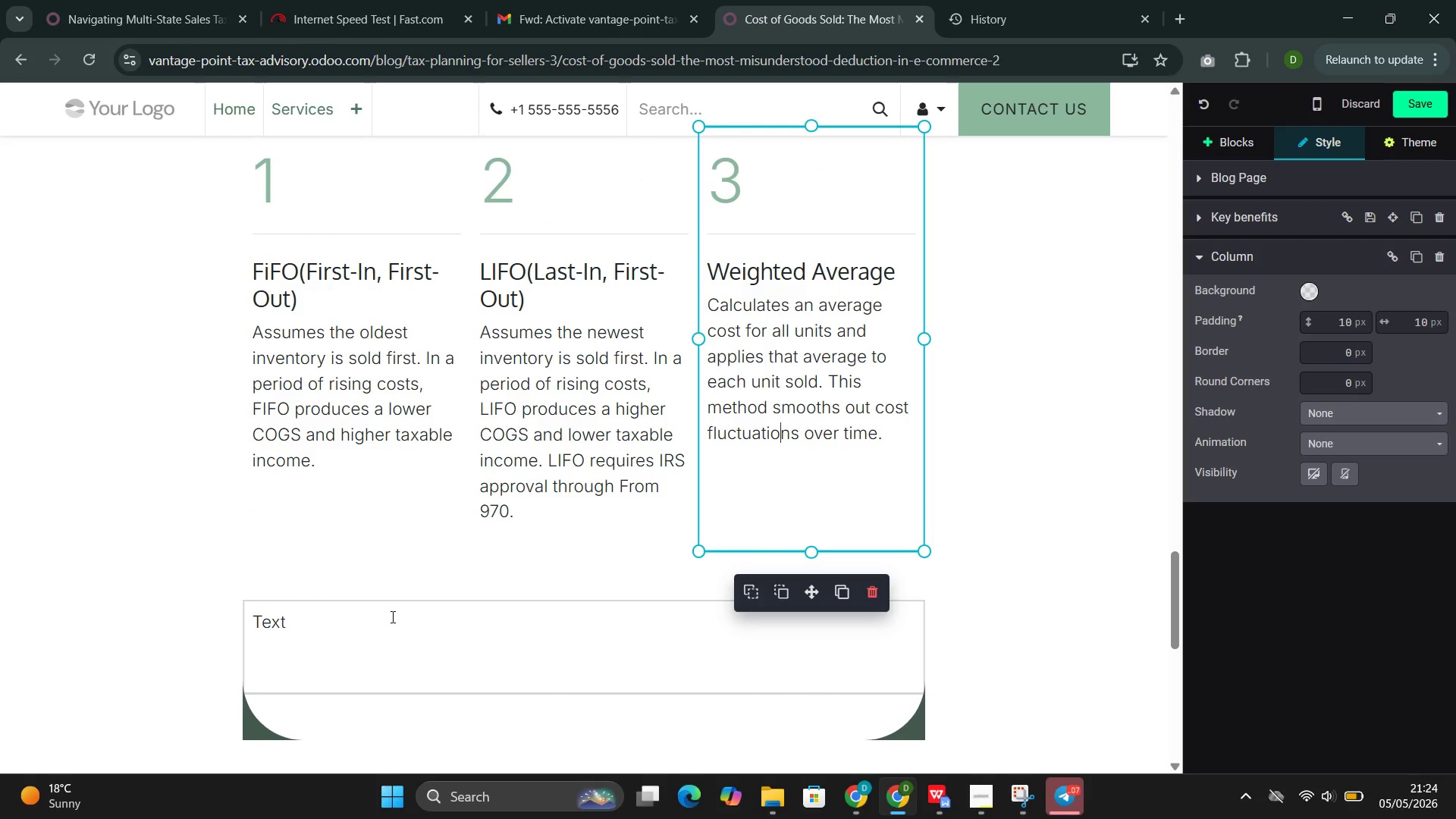 
left_click([392, 616])
 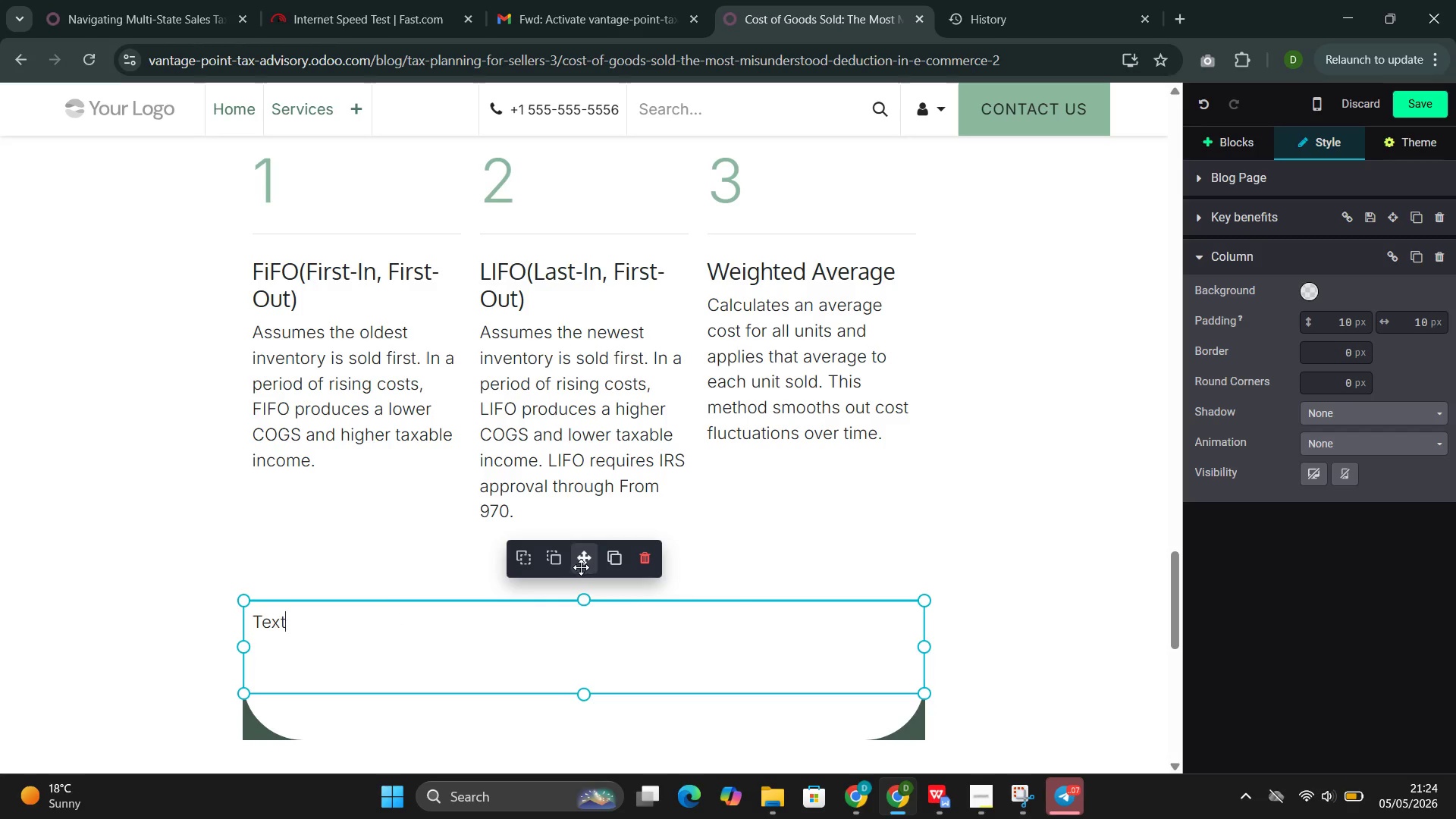 
left_click_drag(start_coordinate=[583, 559], to_coordinate=[574, 559])
 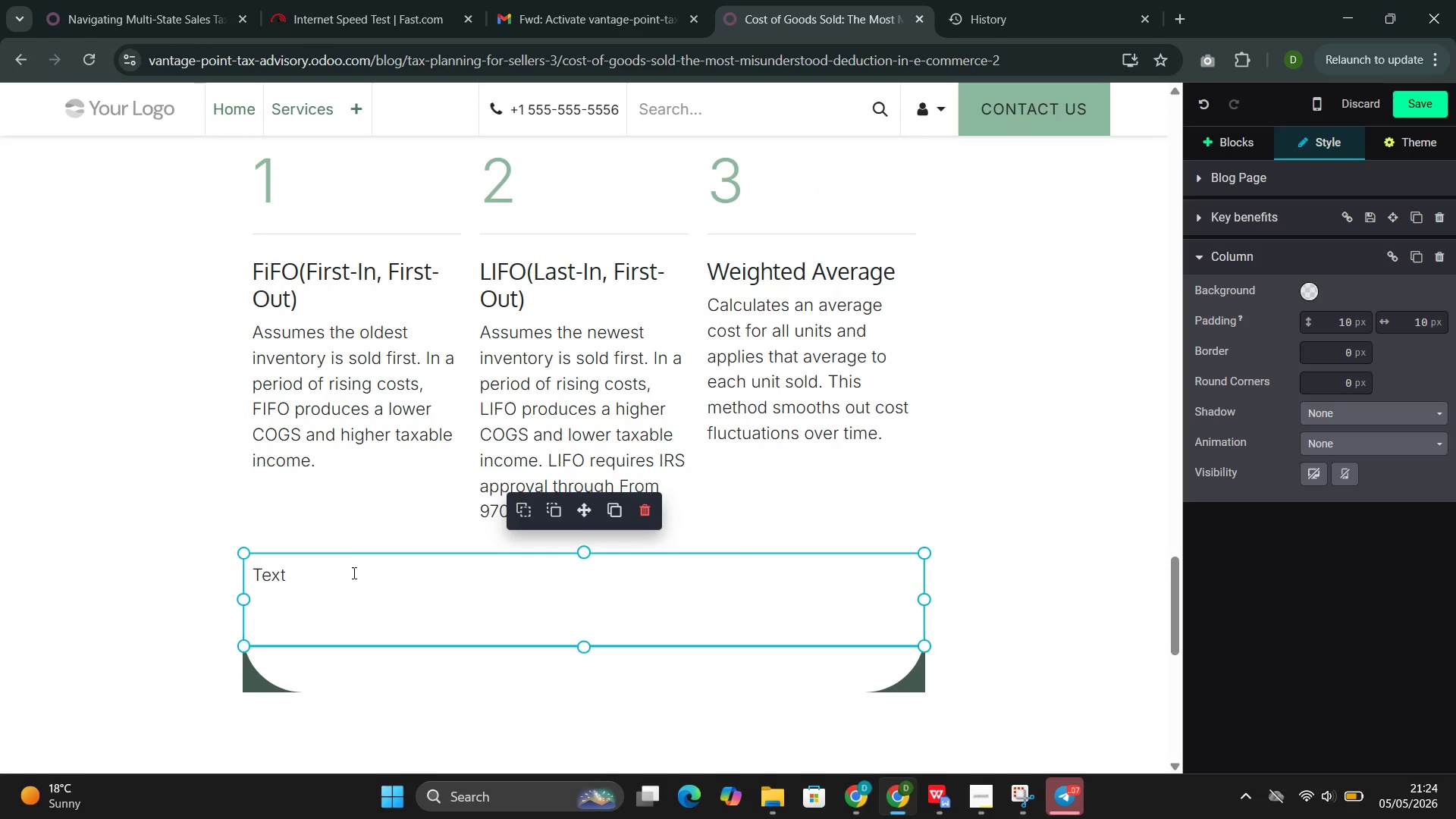 
left_click([335, 568])
 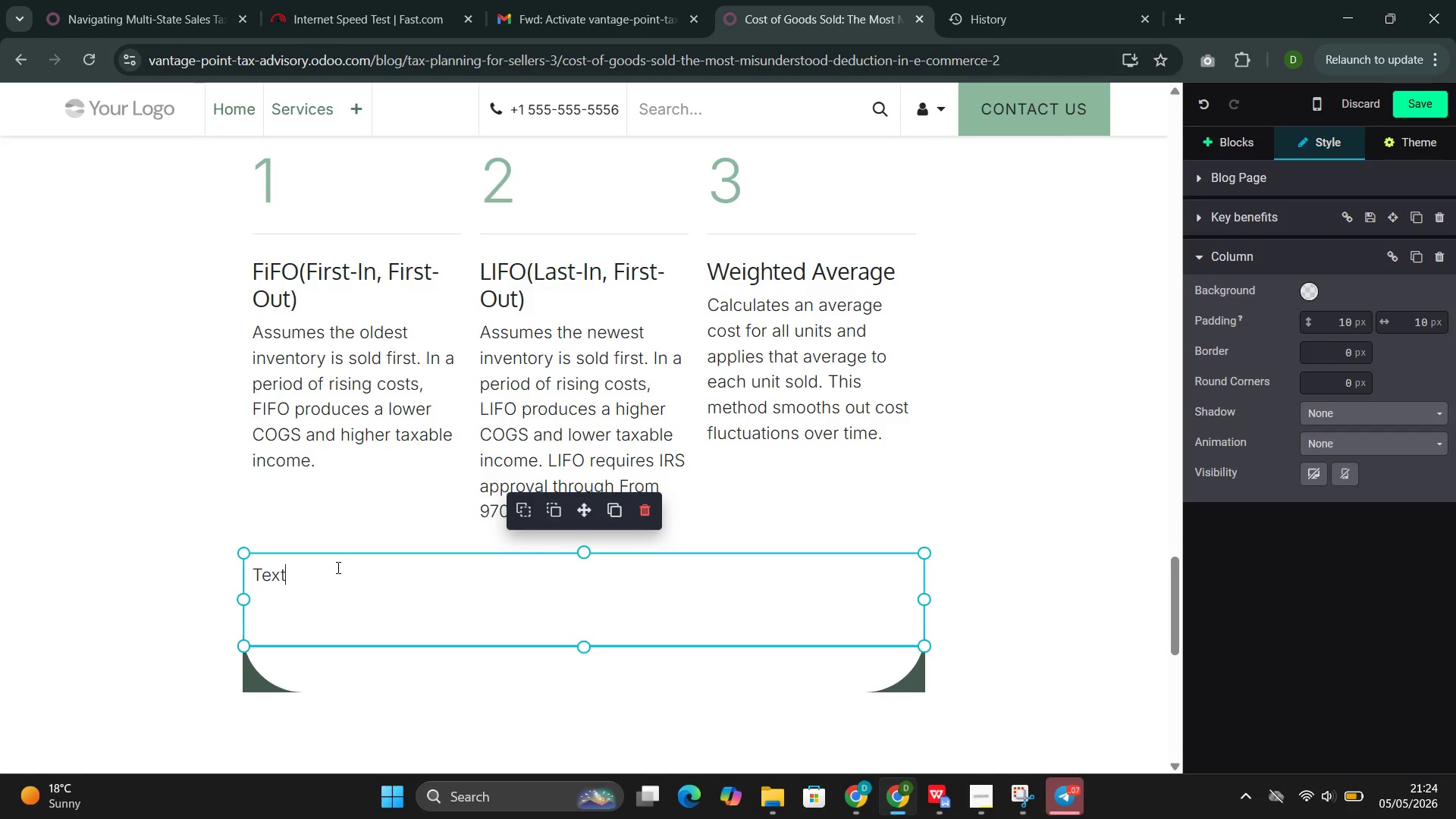 
wait(5.75)
 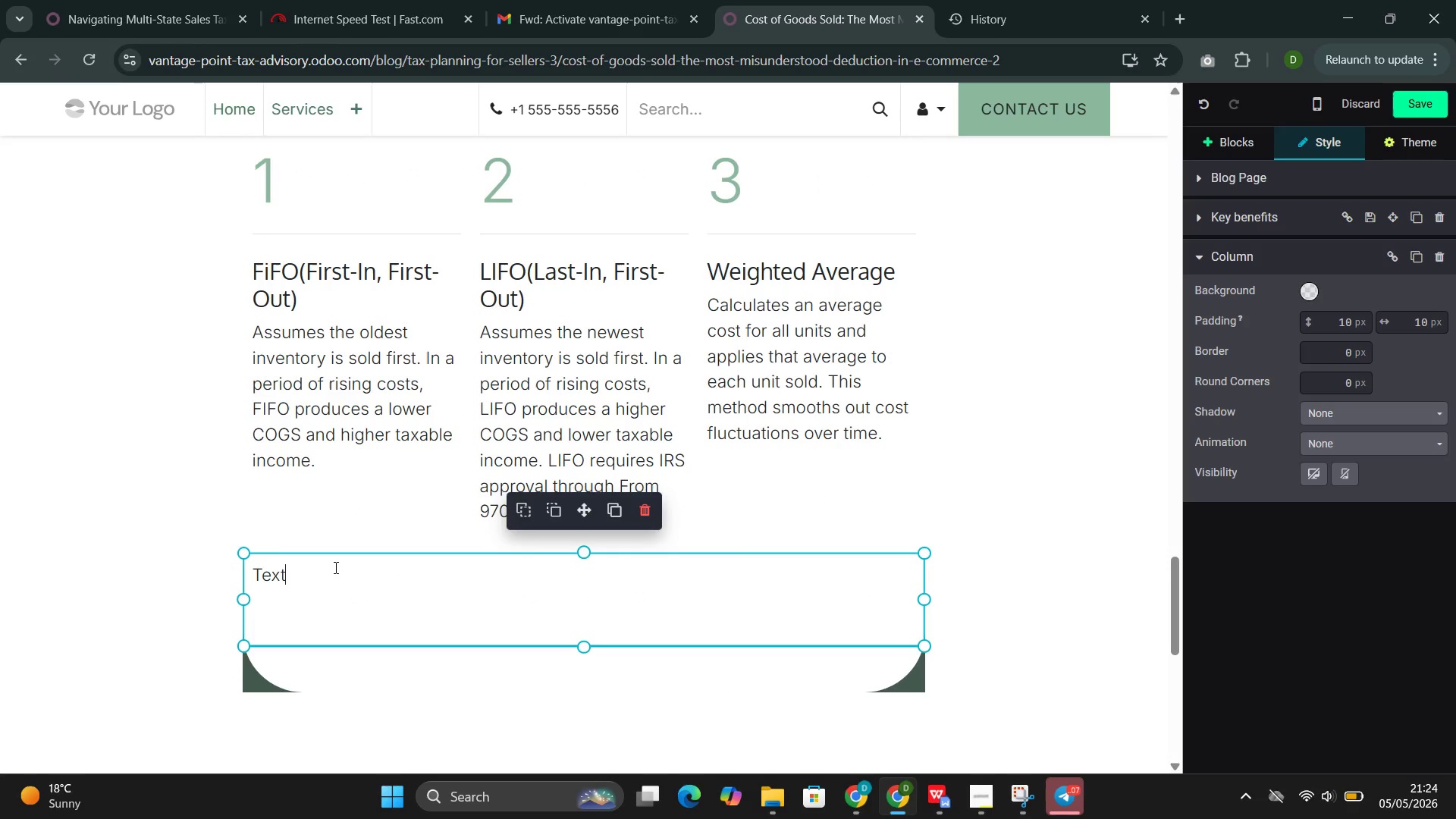 
key(Backspace)
key(Backspace)
key(Backspace)
key(Backspace)
type(Most e-commerce sellers use FIFO or )
 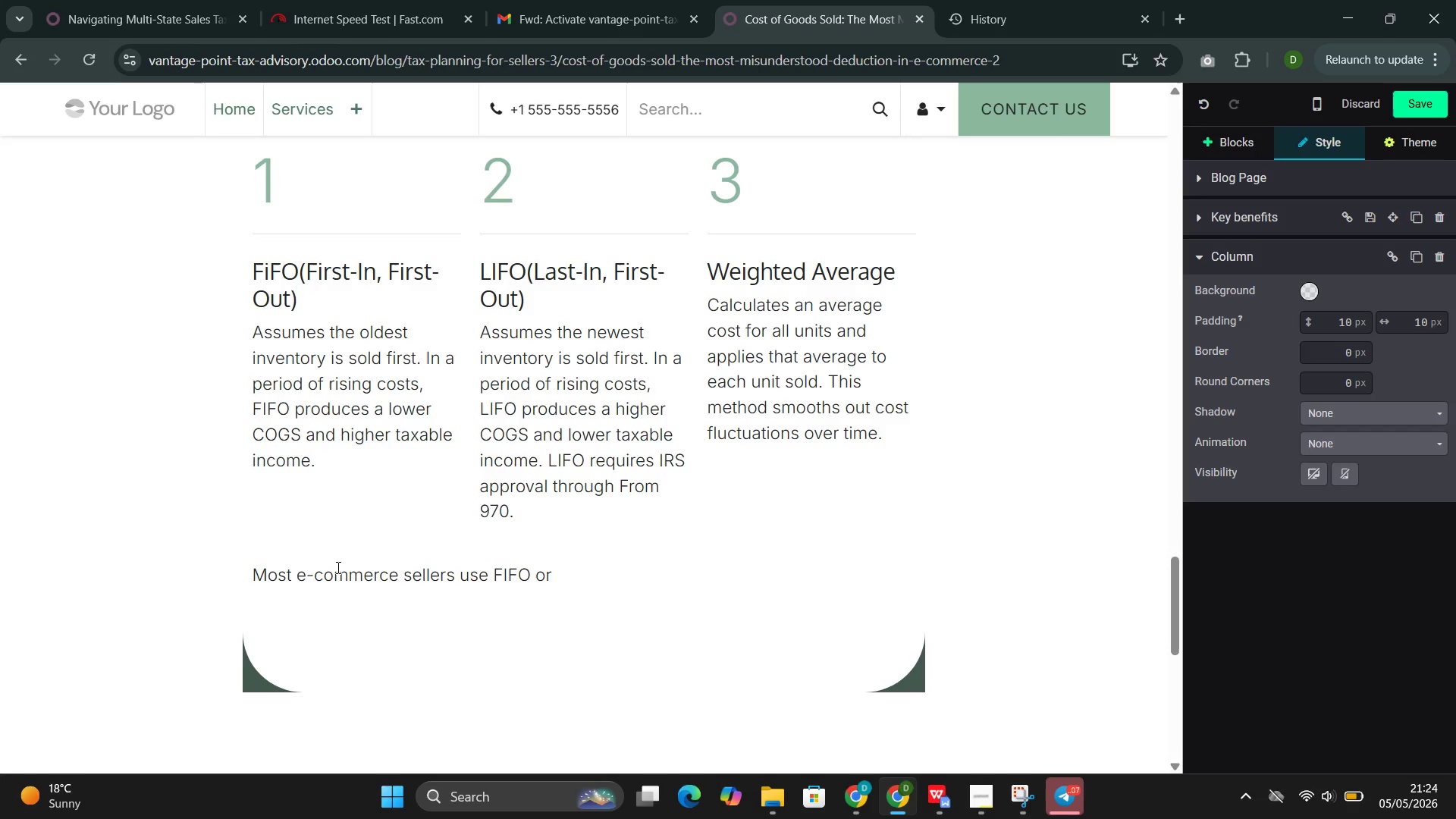 
type(weighted average. )
 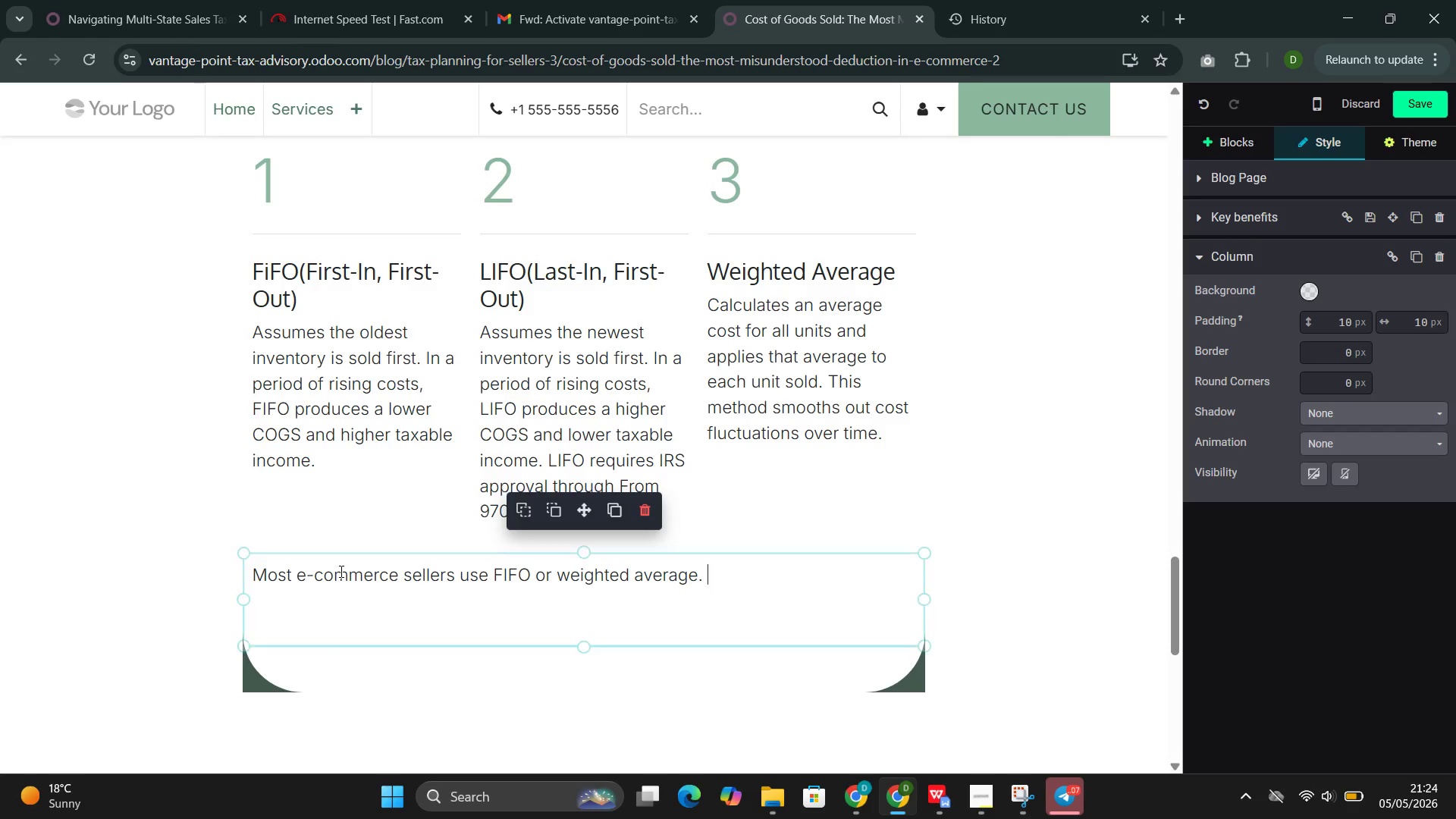 
hold_key(key=ShiftLeft, duration=4.66)
 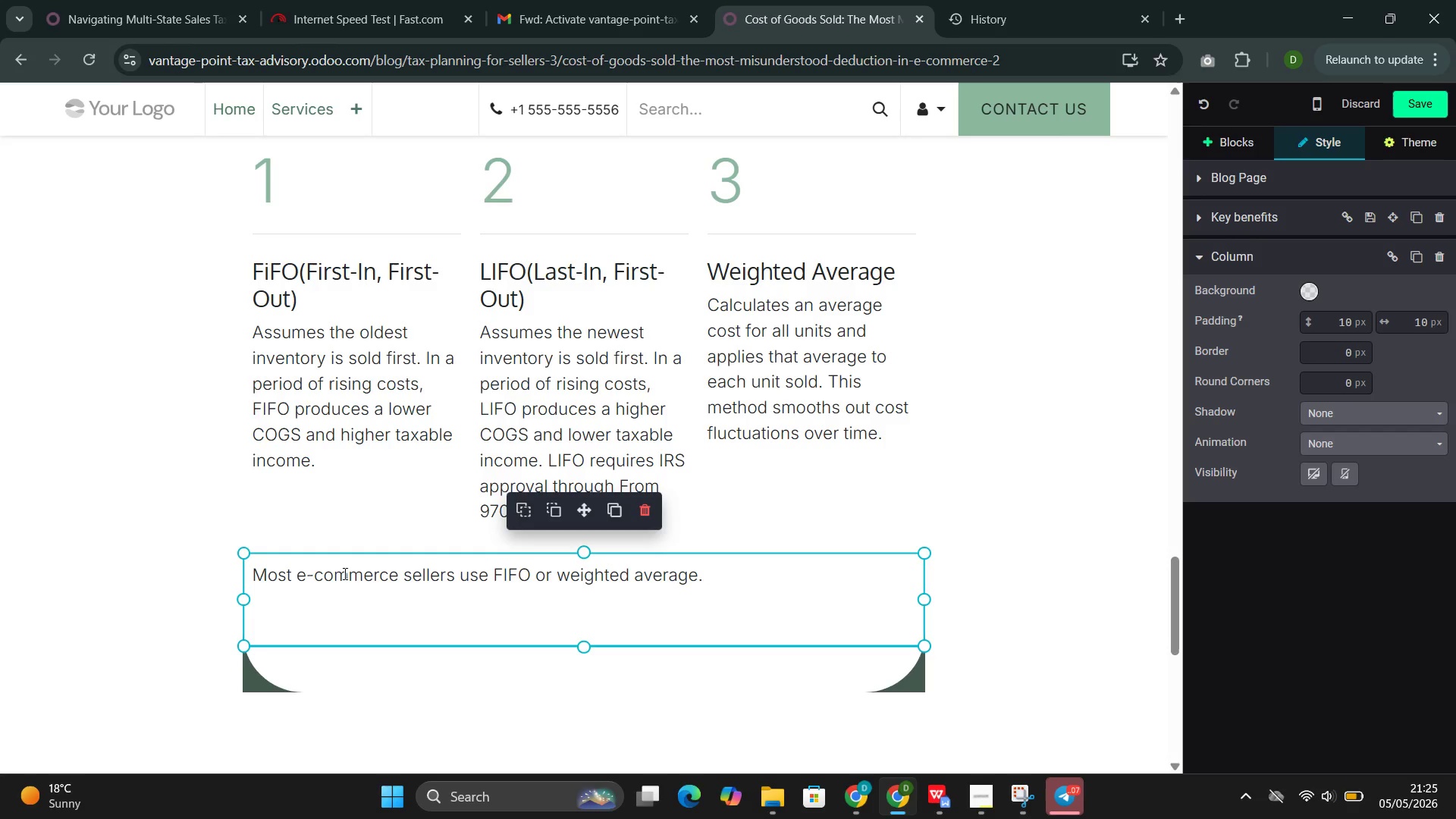 
wait(9.88)
 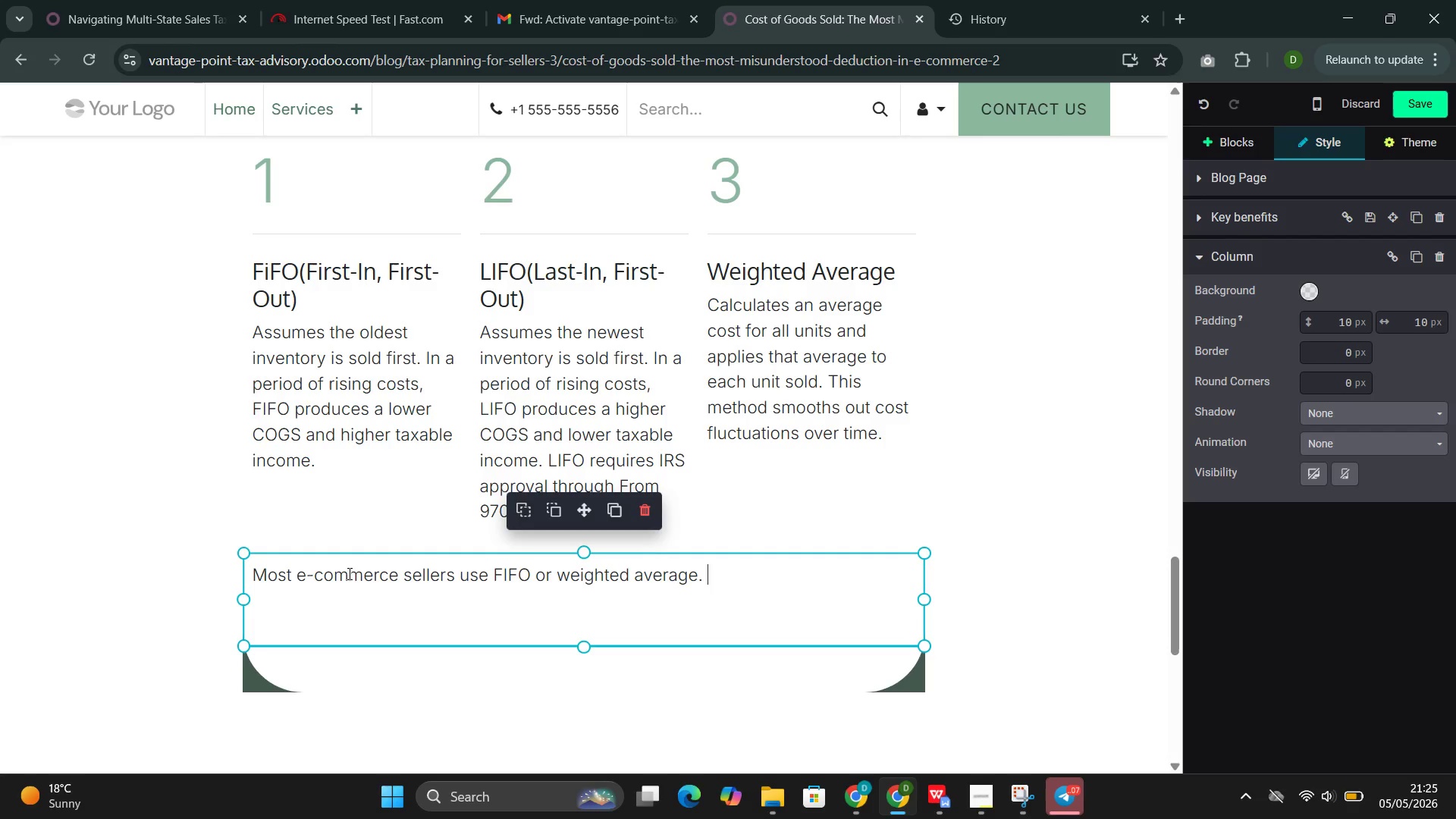 
type(LIFO is uncommon in e-commerce)
 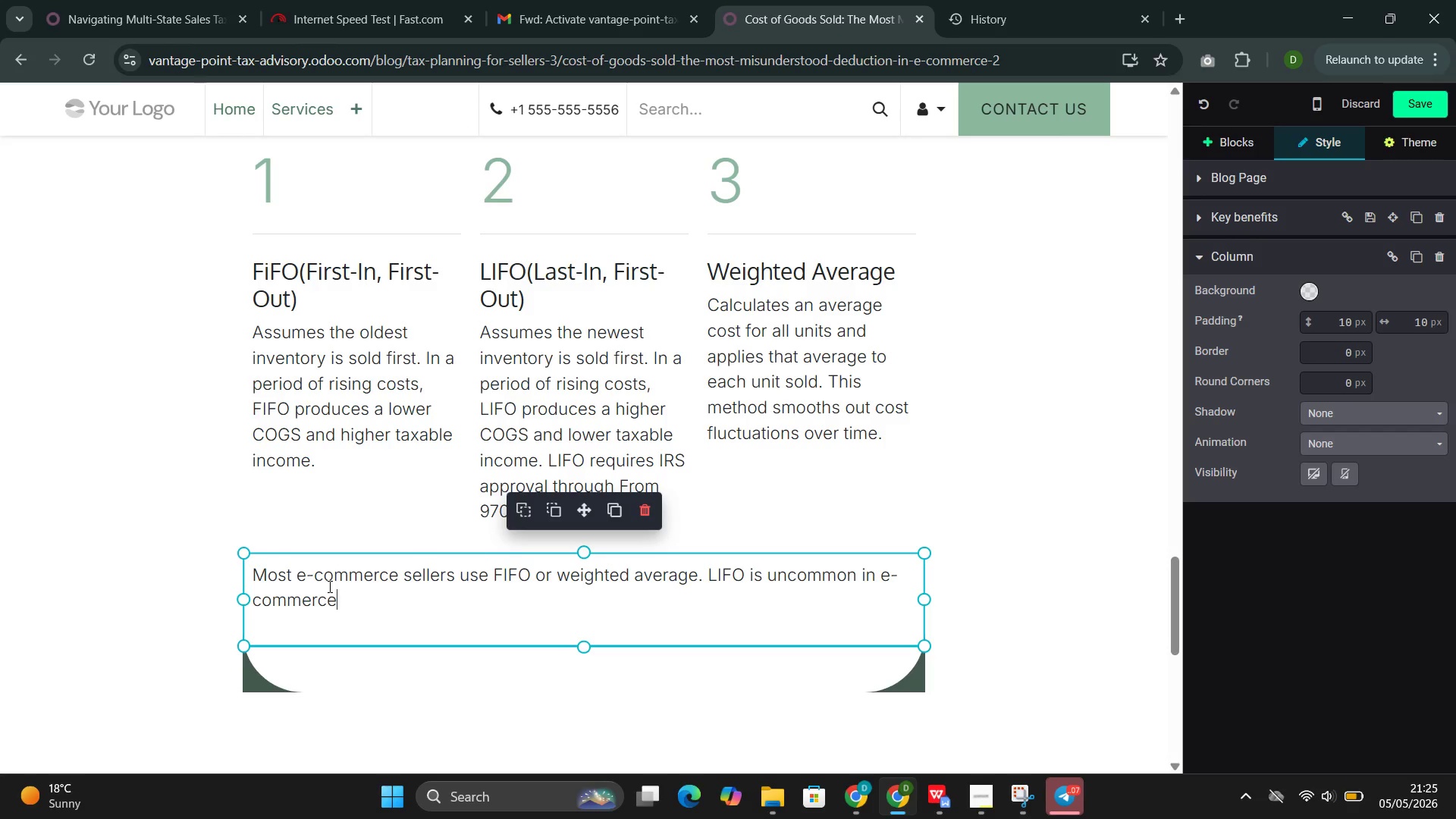 
wait(16.53)
 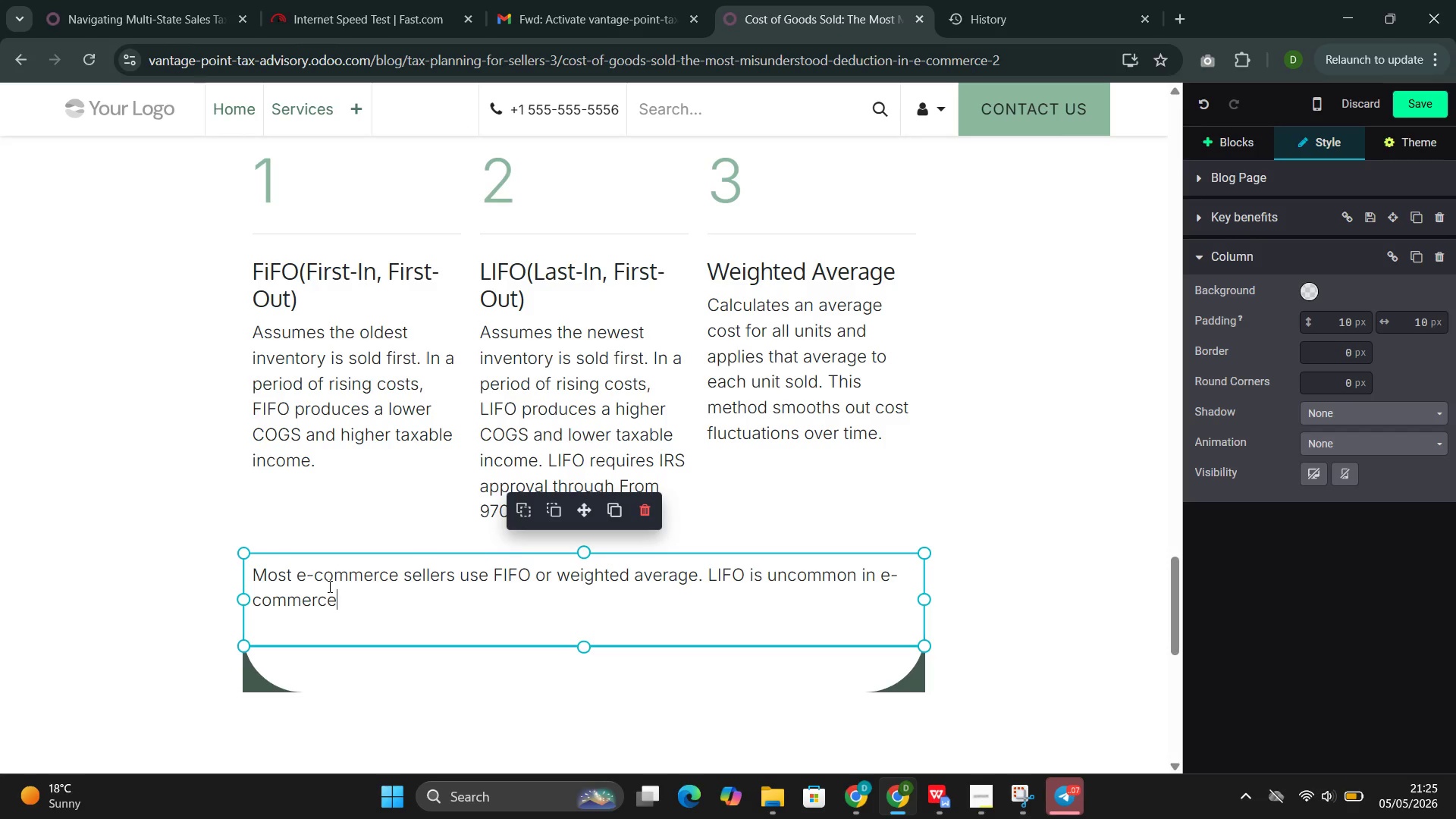 
type( but )
 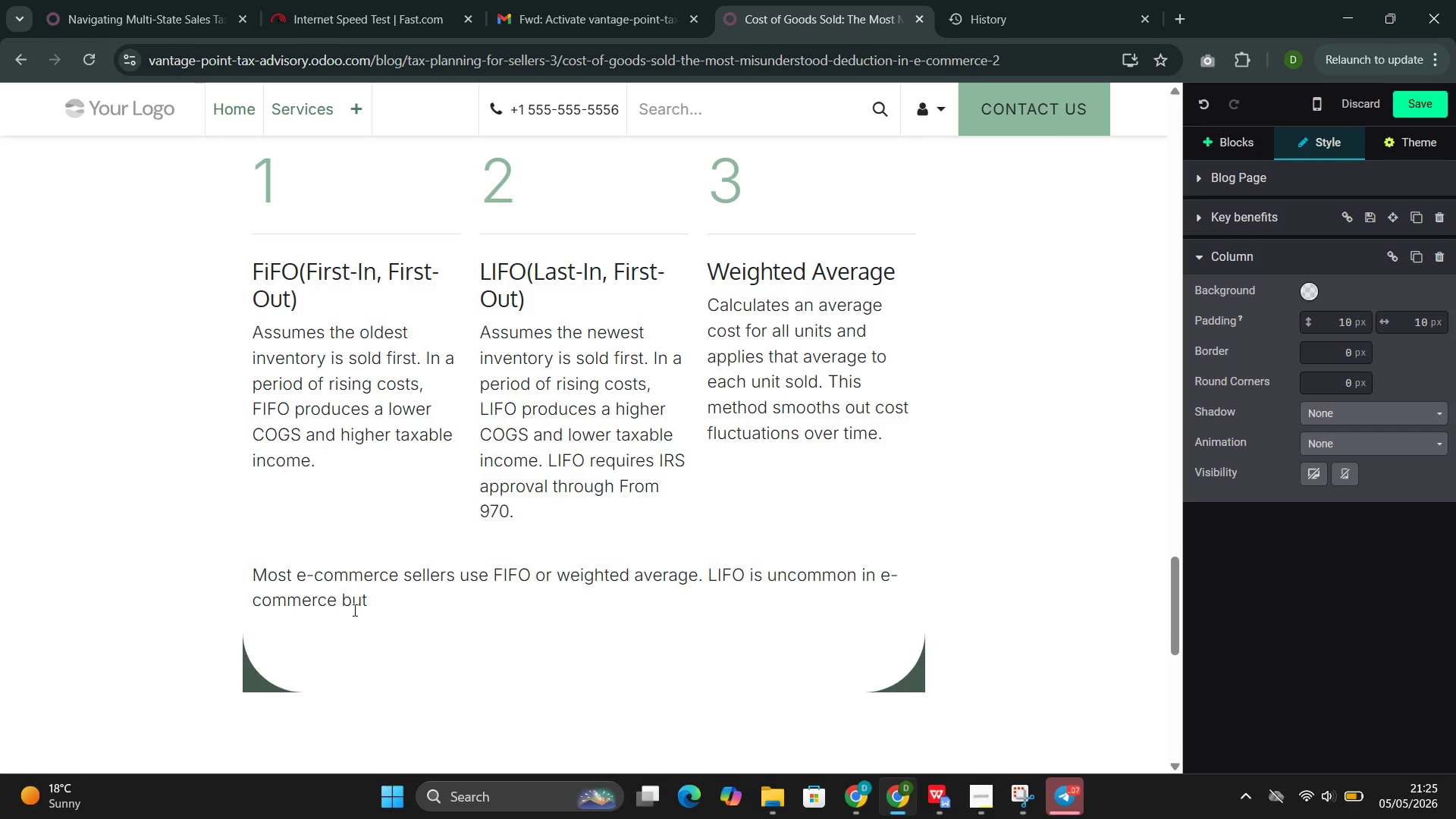 
type(may benefit sellers in speci)
 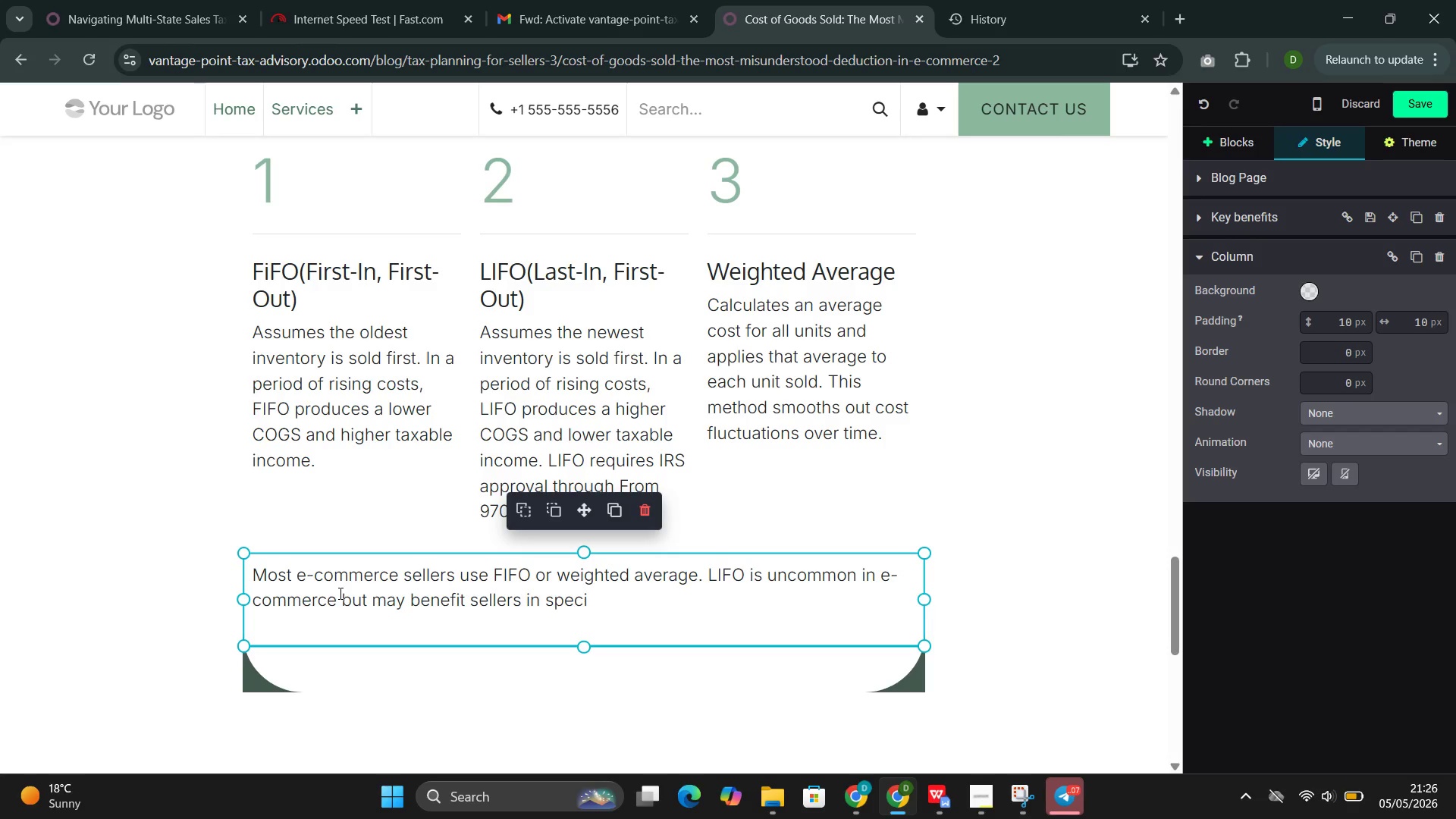 
type(fic circumstances. The )
 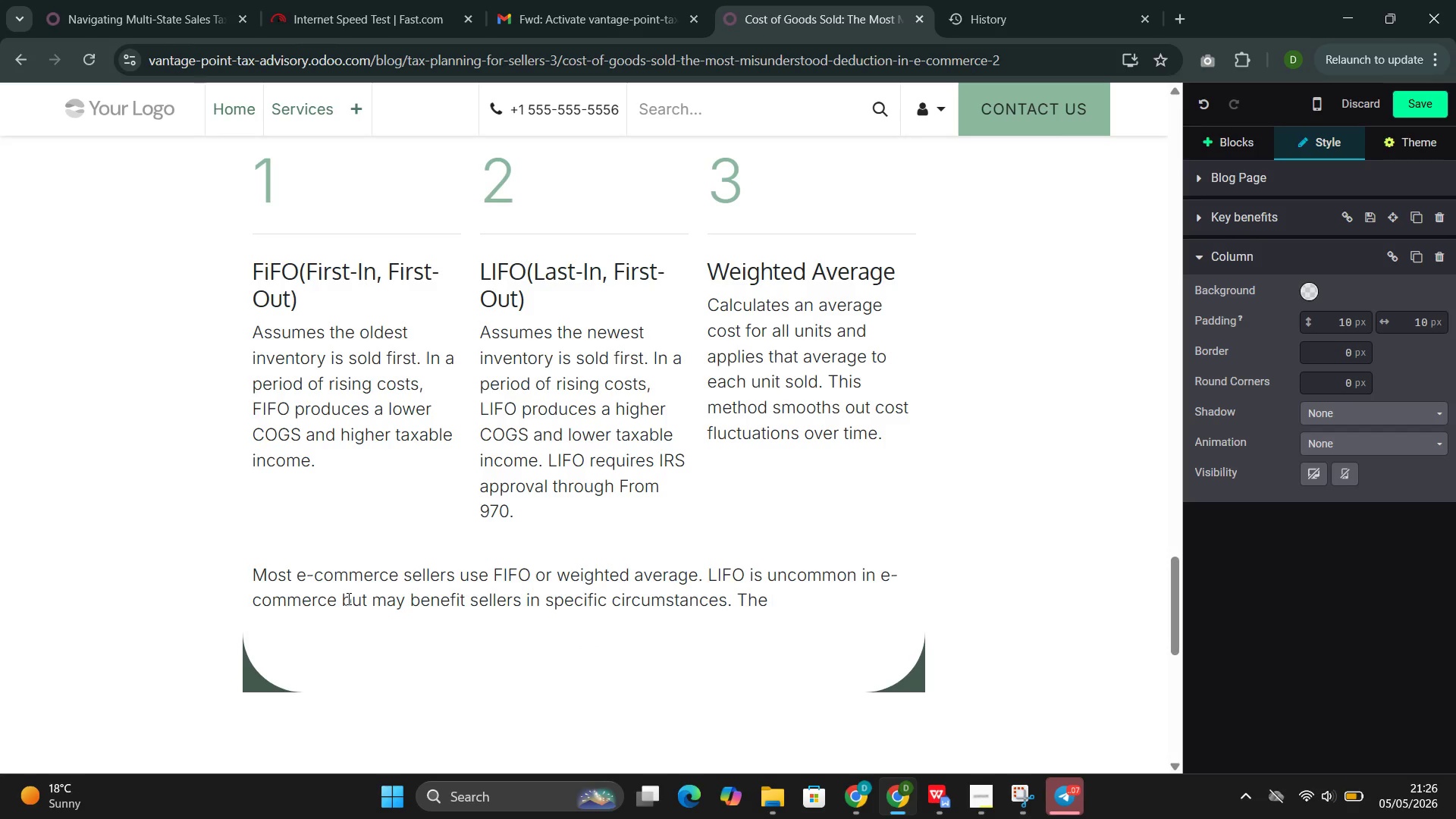 
type(choice of method belongs )
 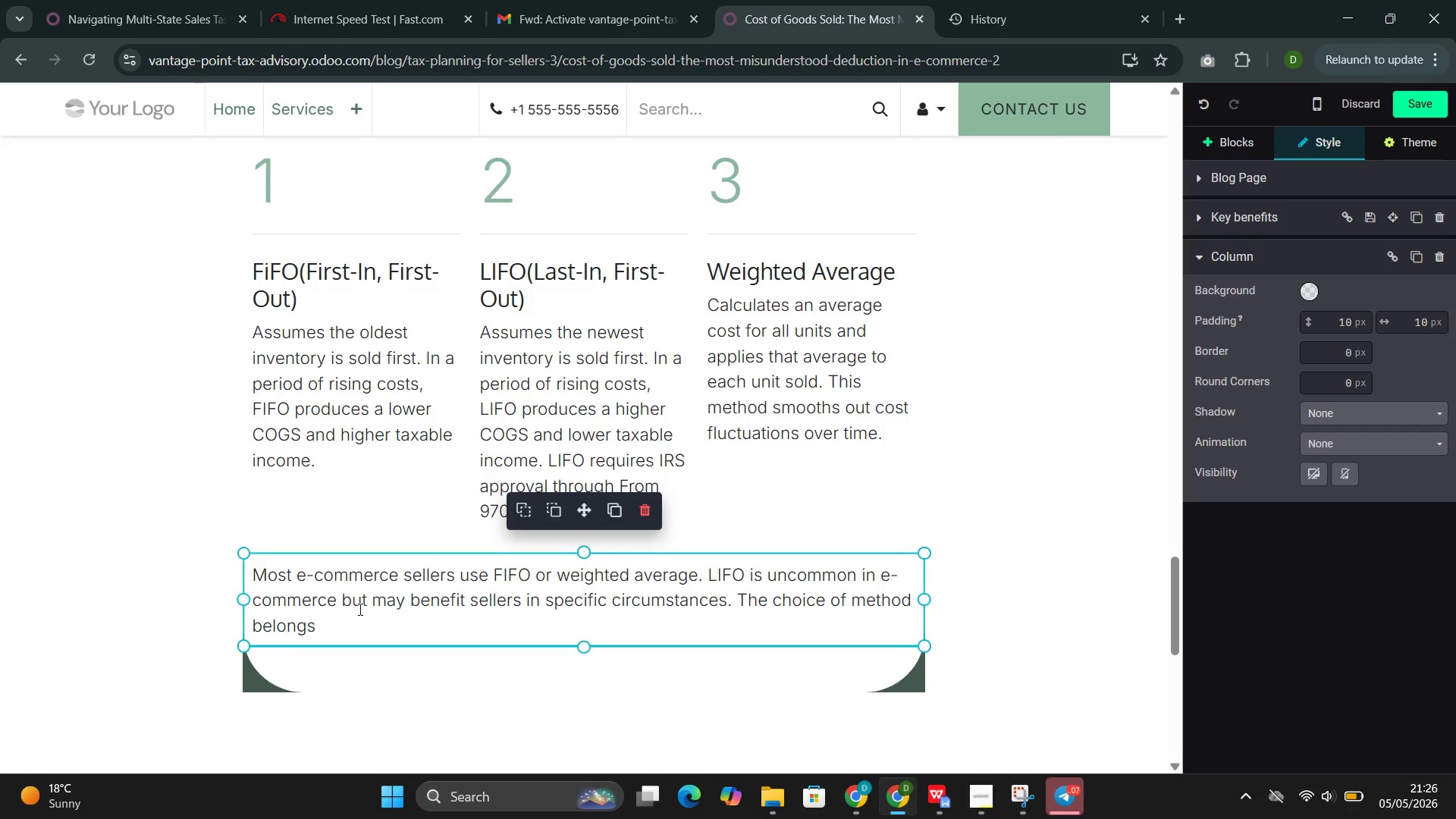 
type(on t)
key(Backspace)
 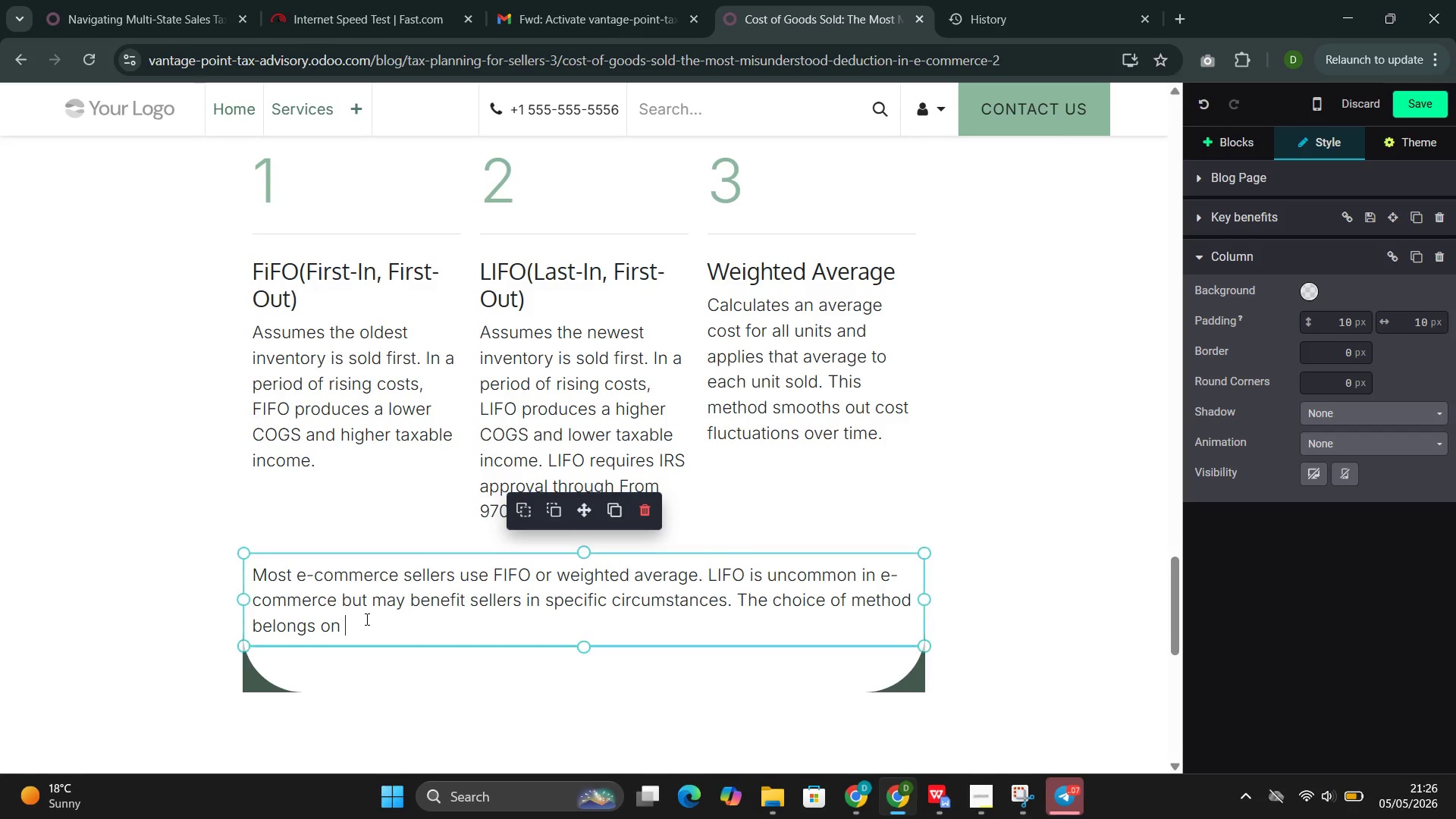 
type(your)
 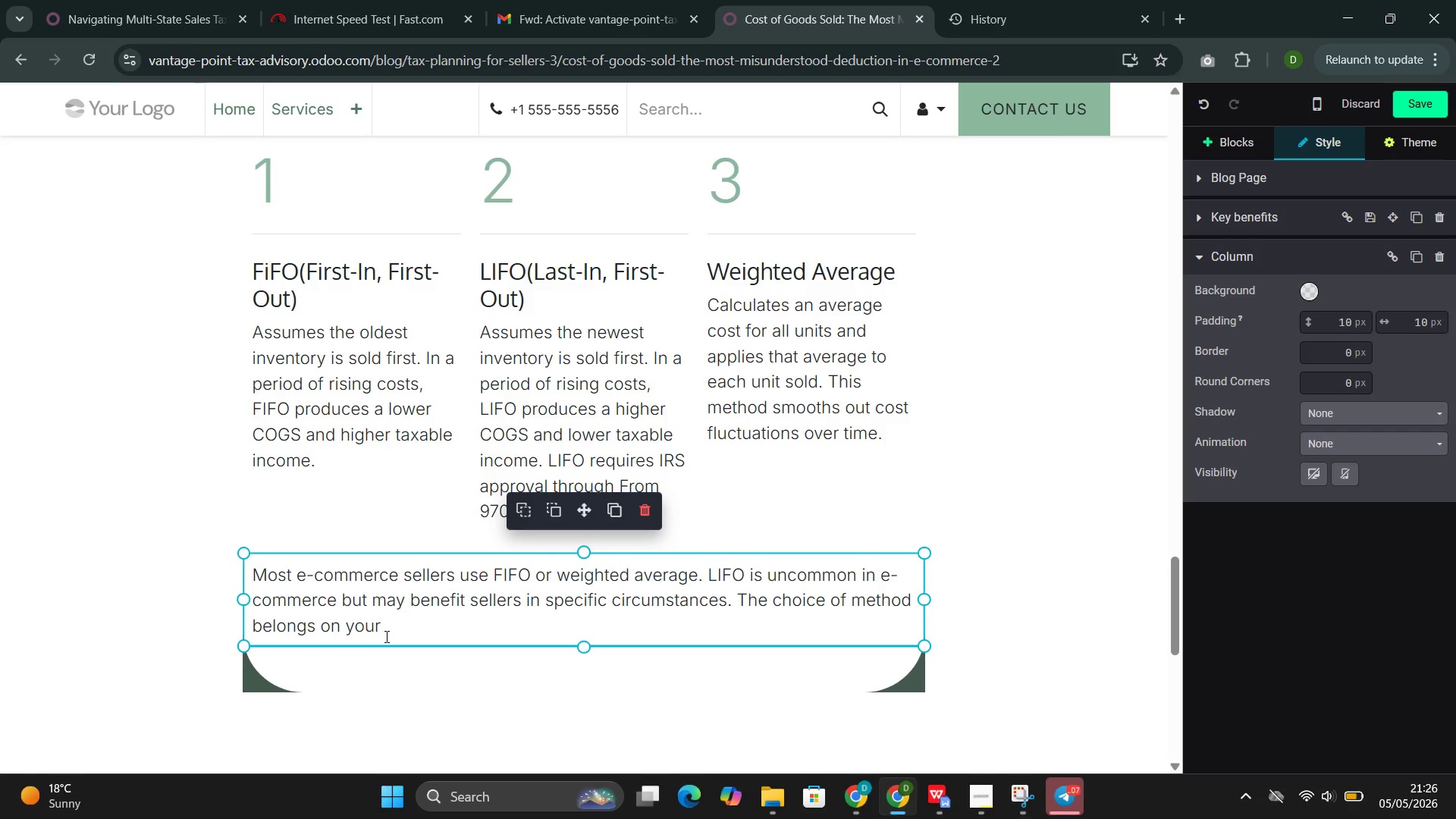 
type( tax return. Chaning methods requires I)
 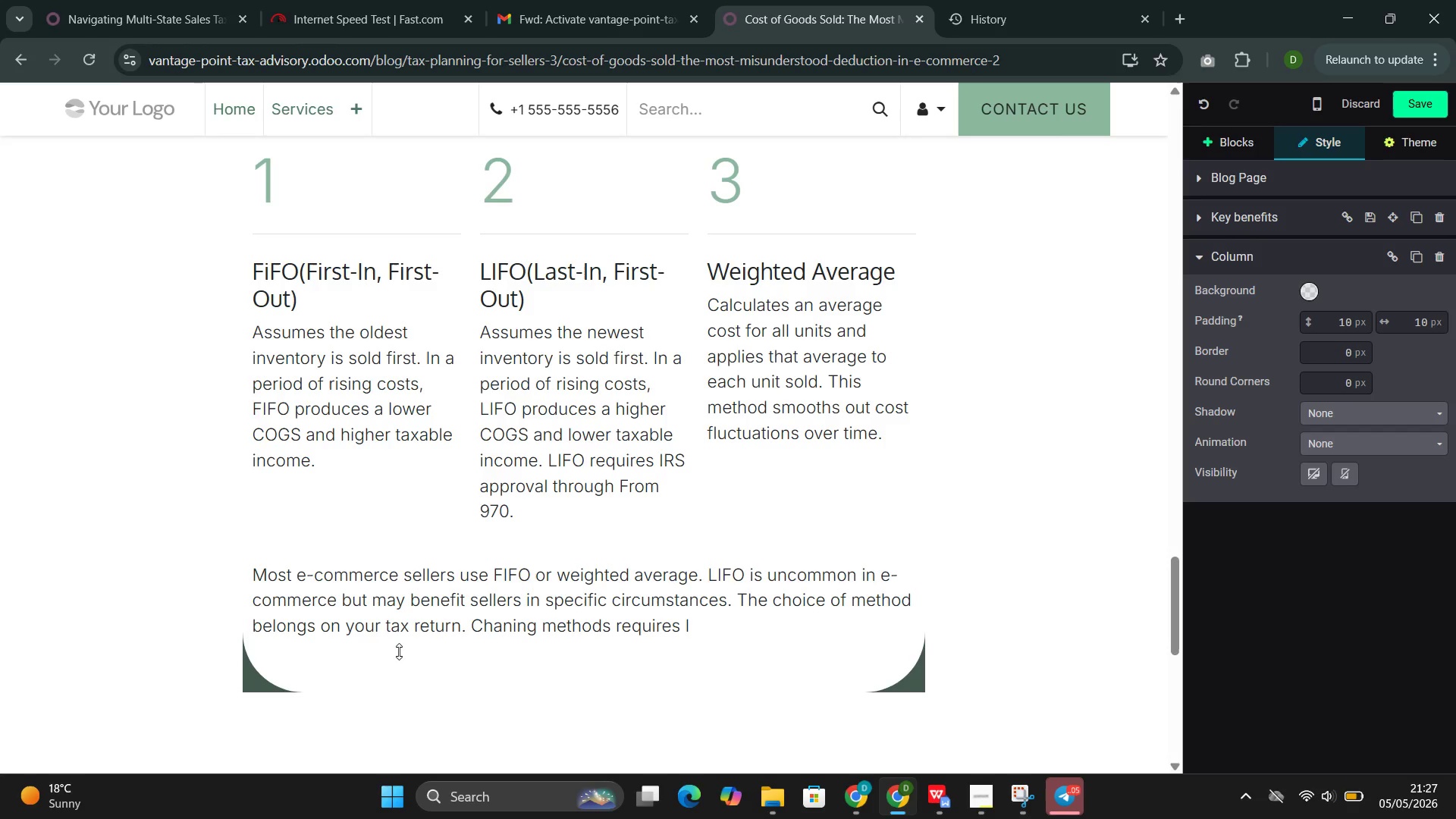 
type(RS app)
 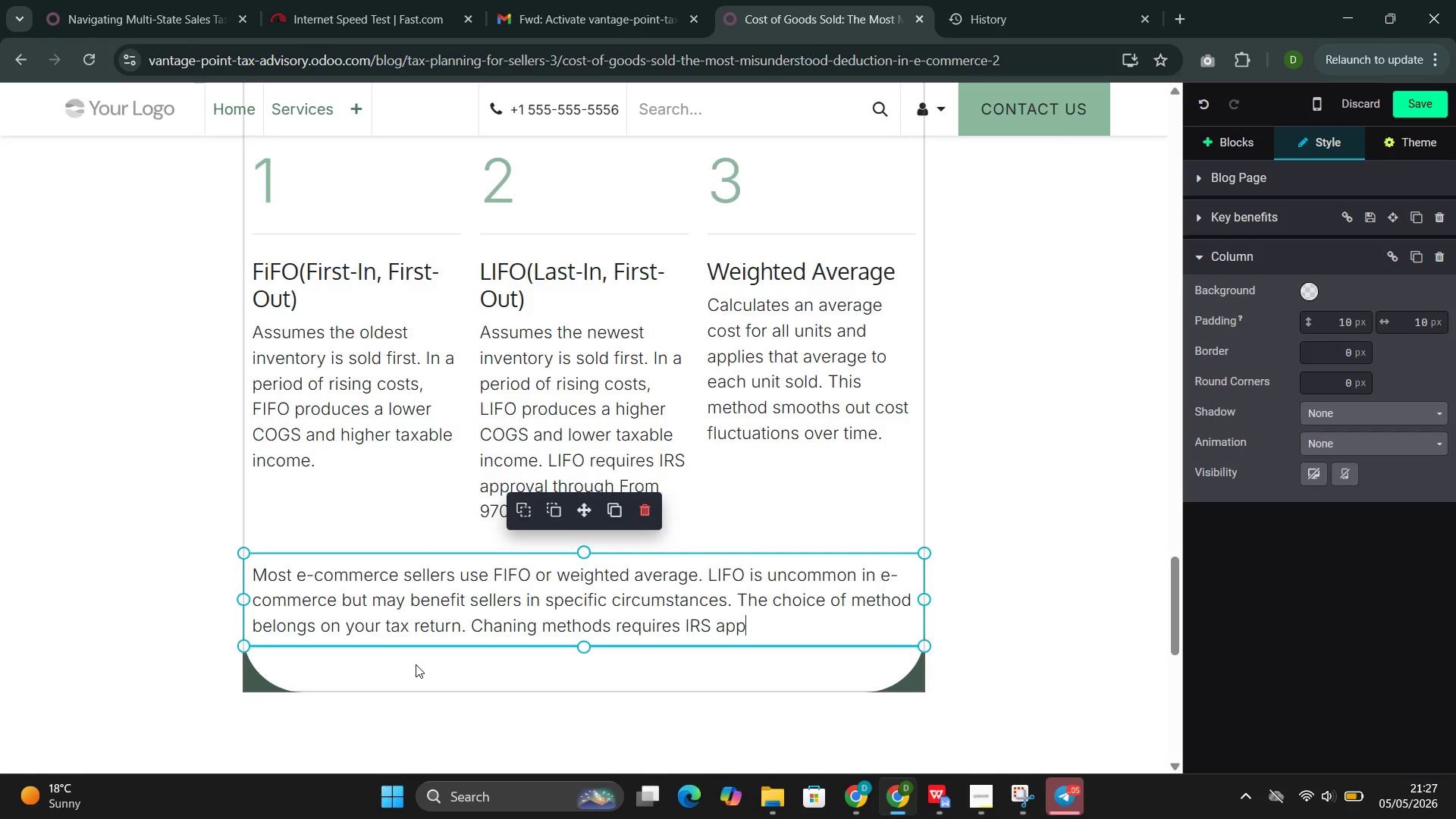 
type(ri)
key(Backspace)
type(ova)
 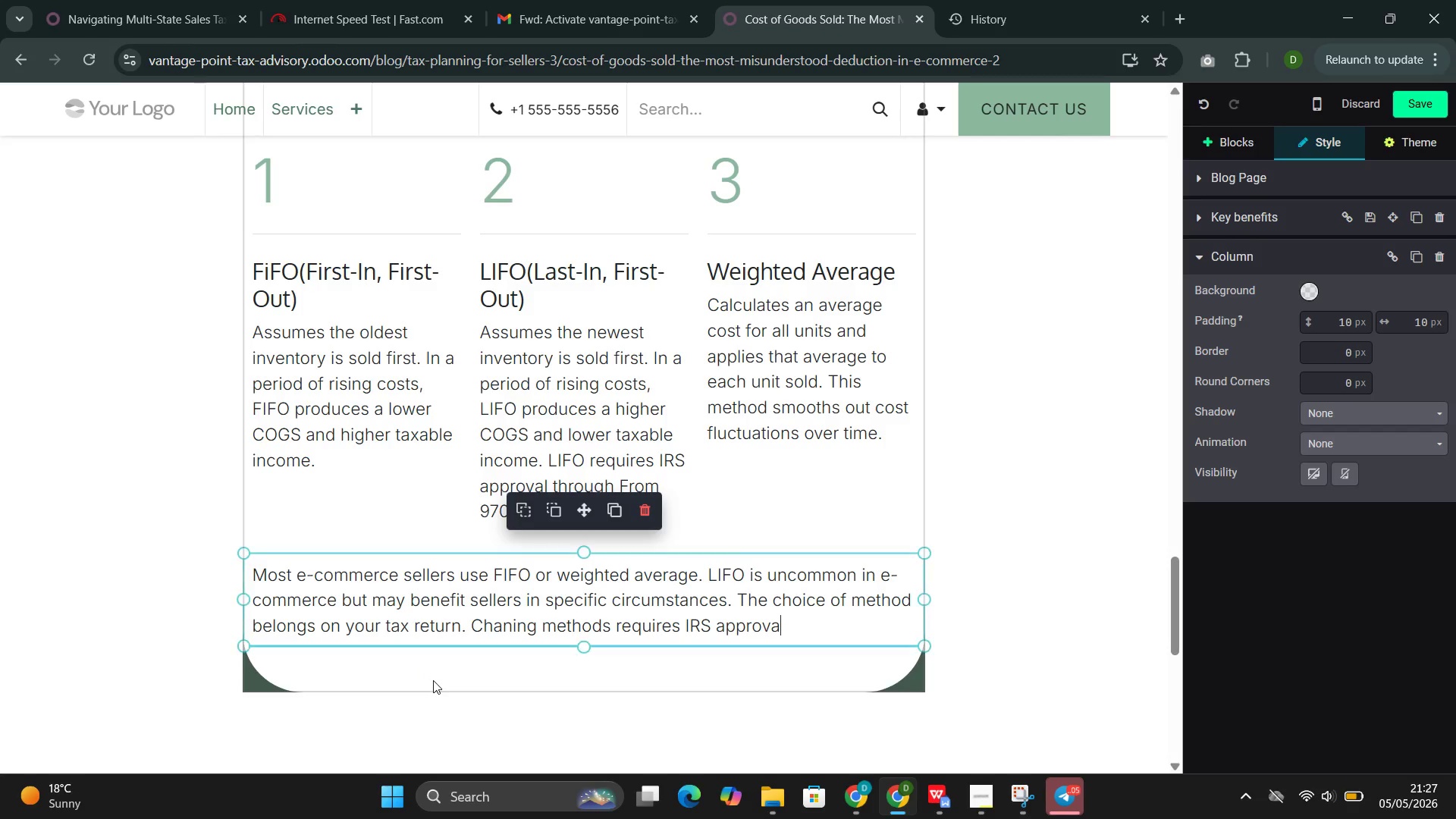 
key(L)
 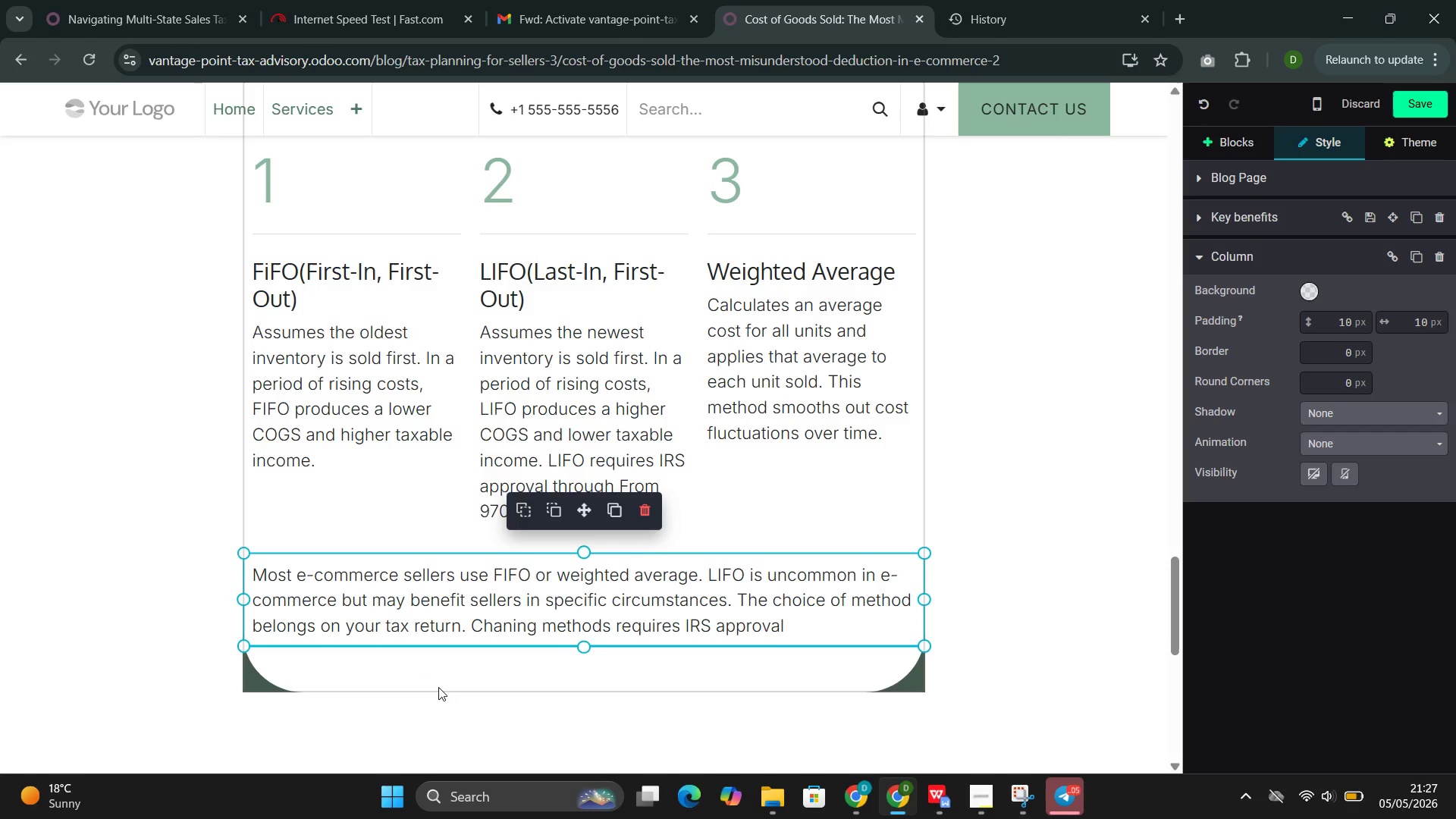 
key(Period)
 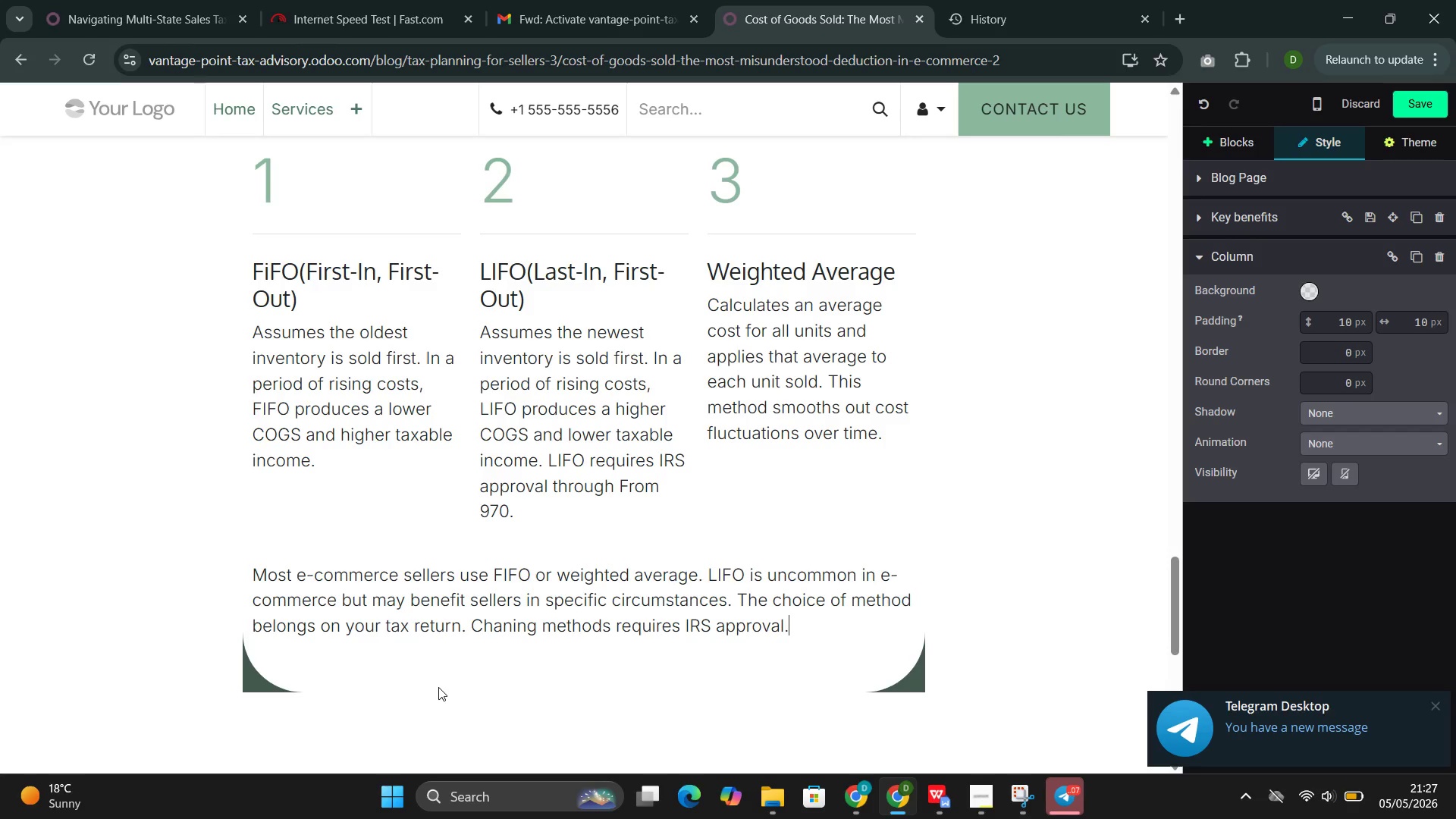 
wait(19.84)
 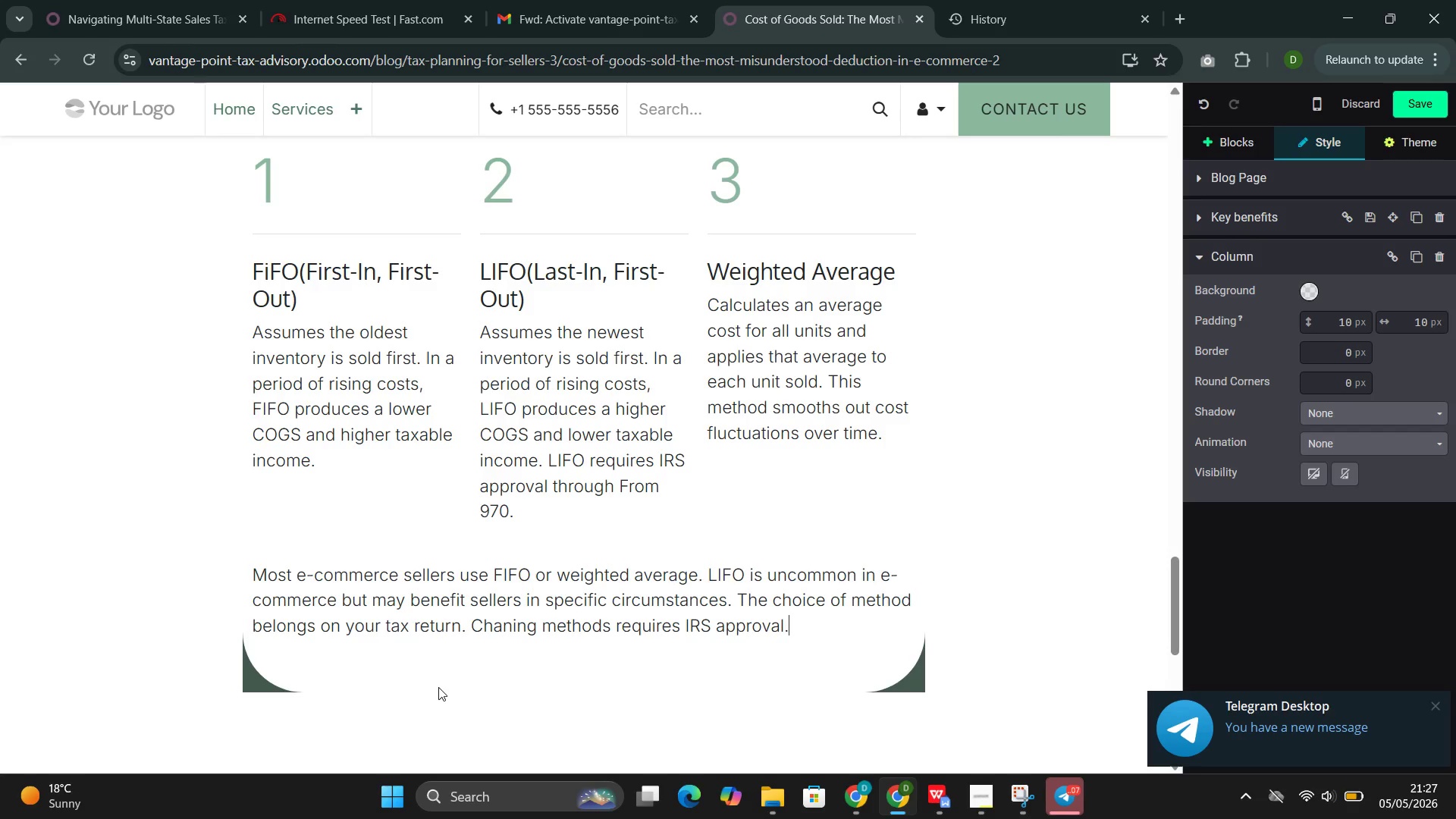 
left_click([1210, 149])
 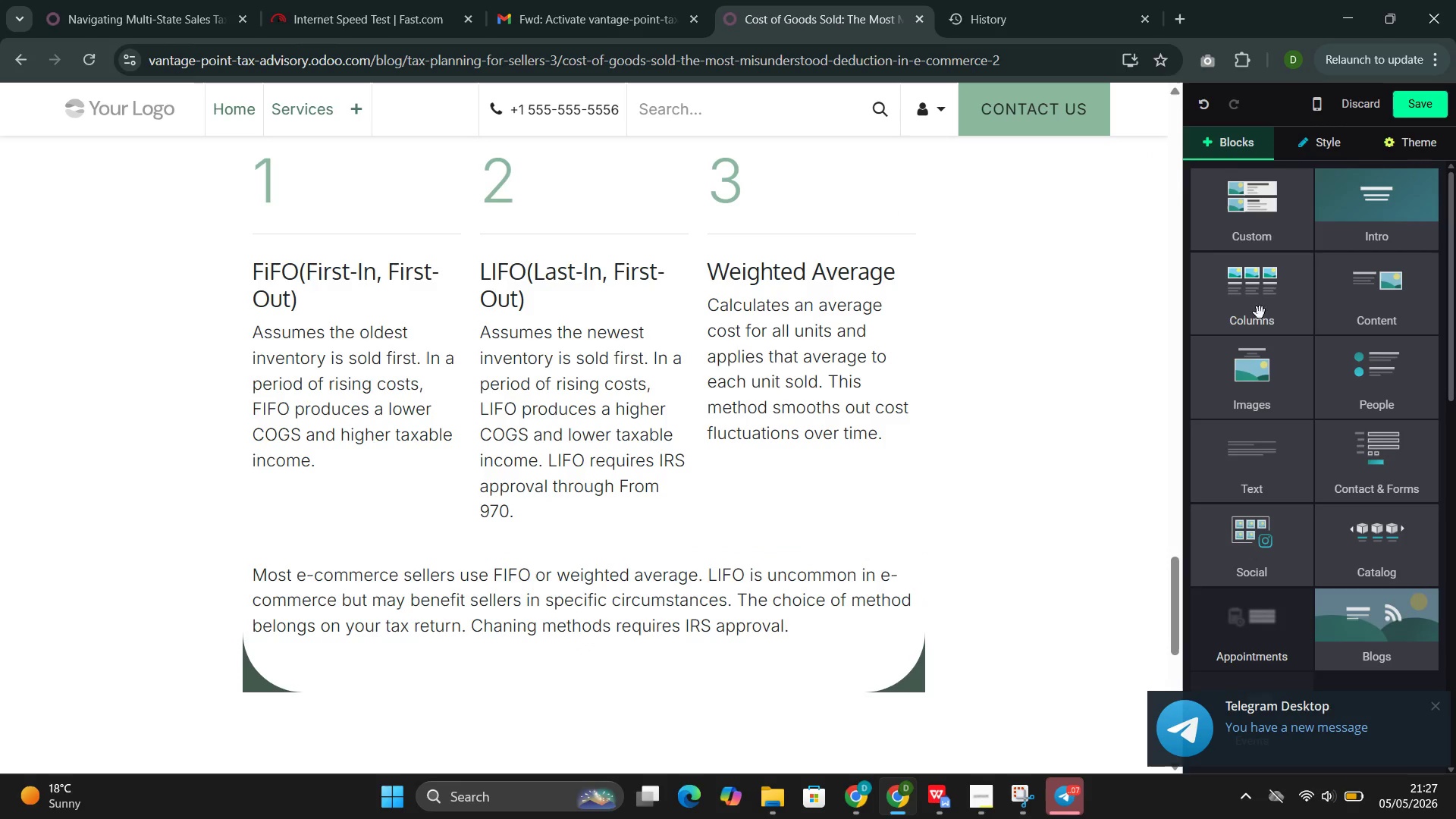 
left_click([1260, 318])
 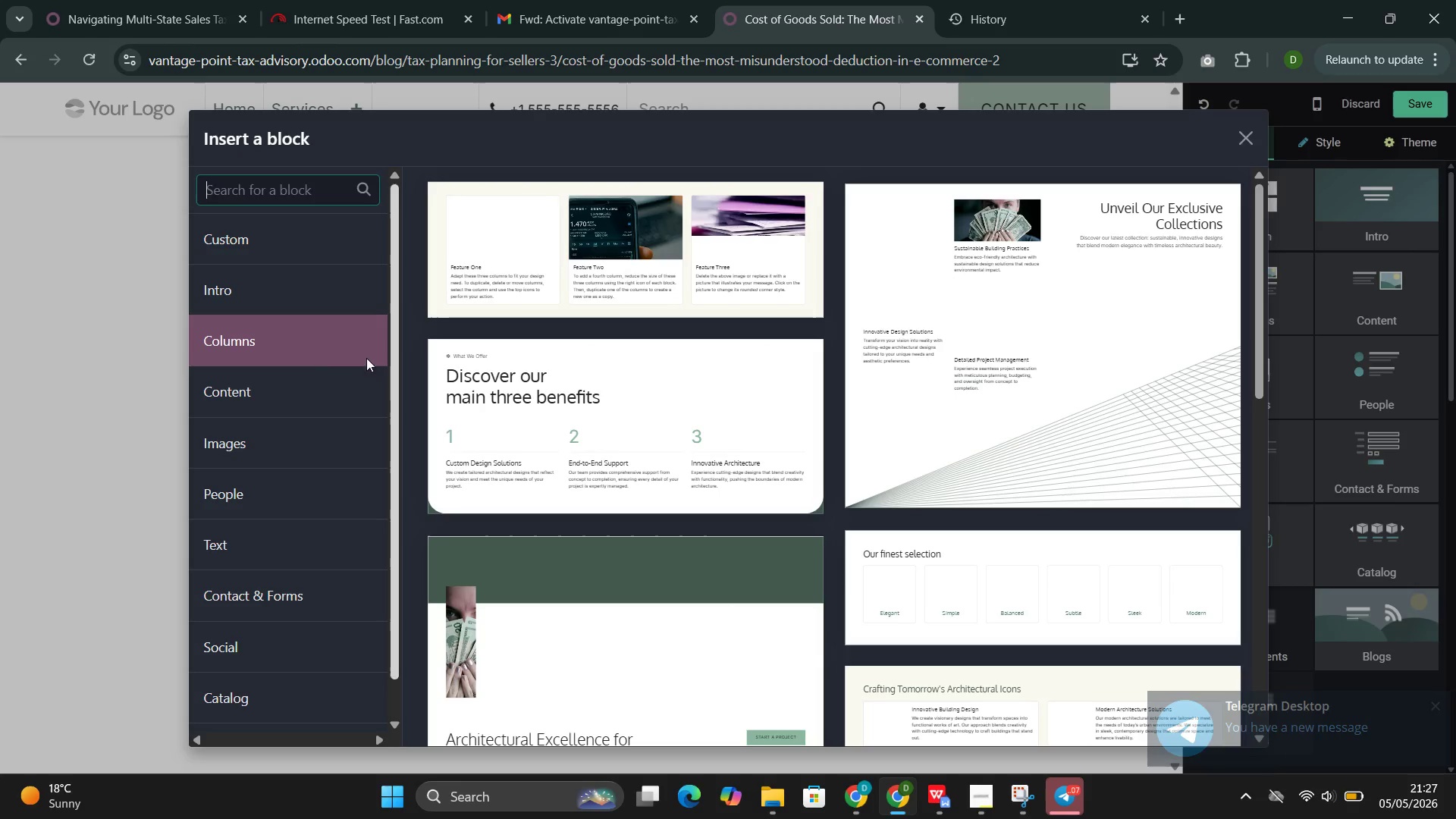 
left_click([297, 394])
 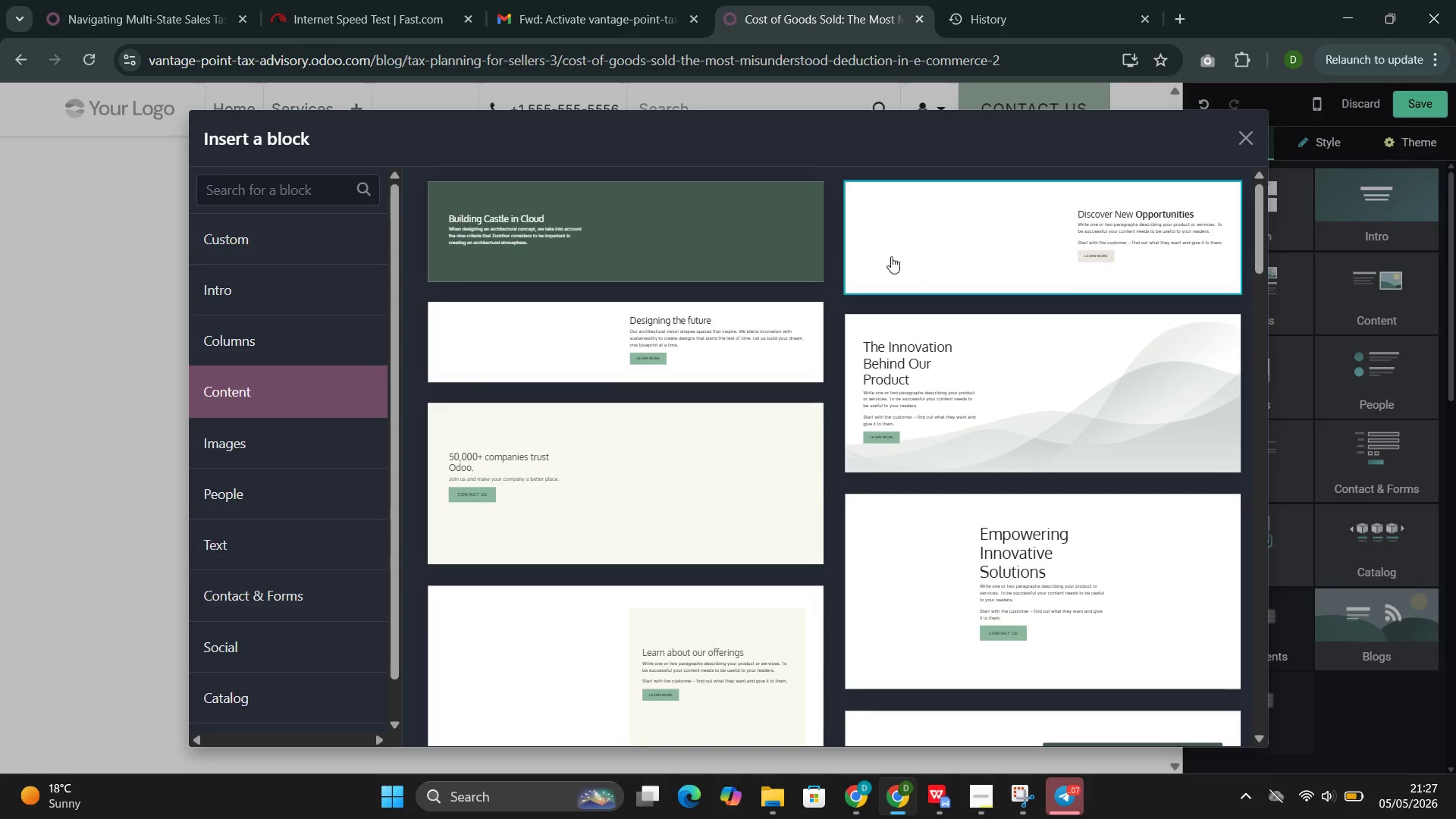 
left_click([686, 357])
 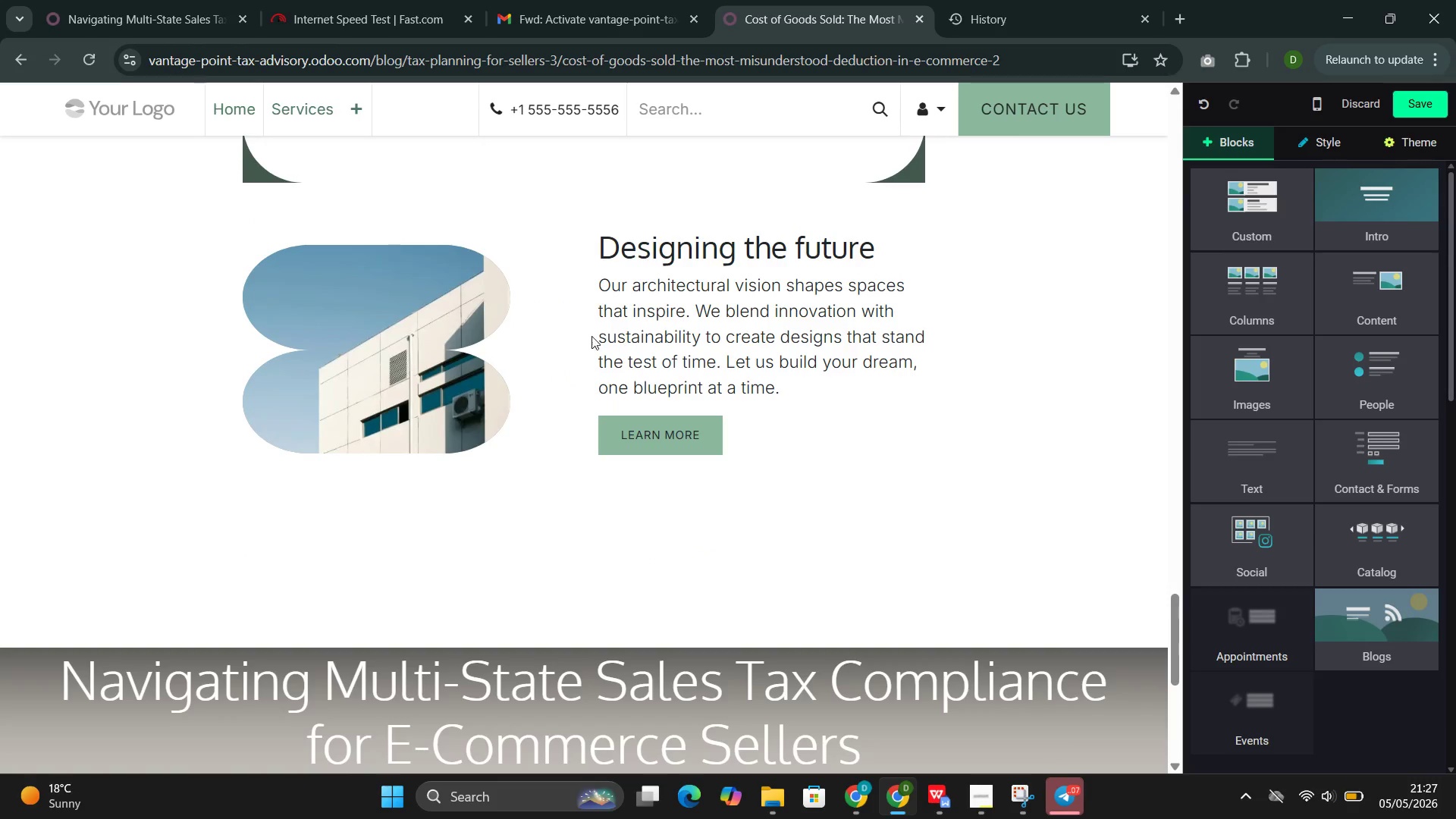 
left_click([580, 332])
 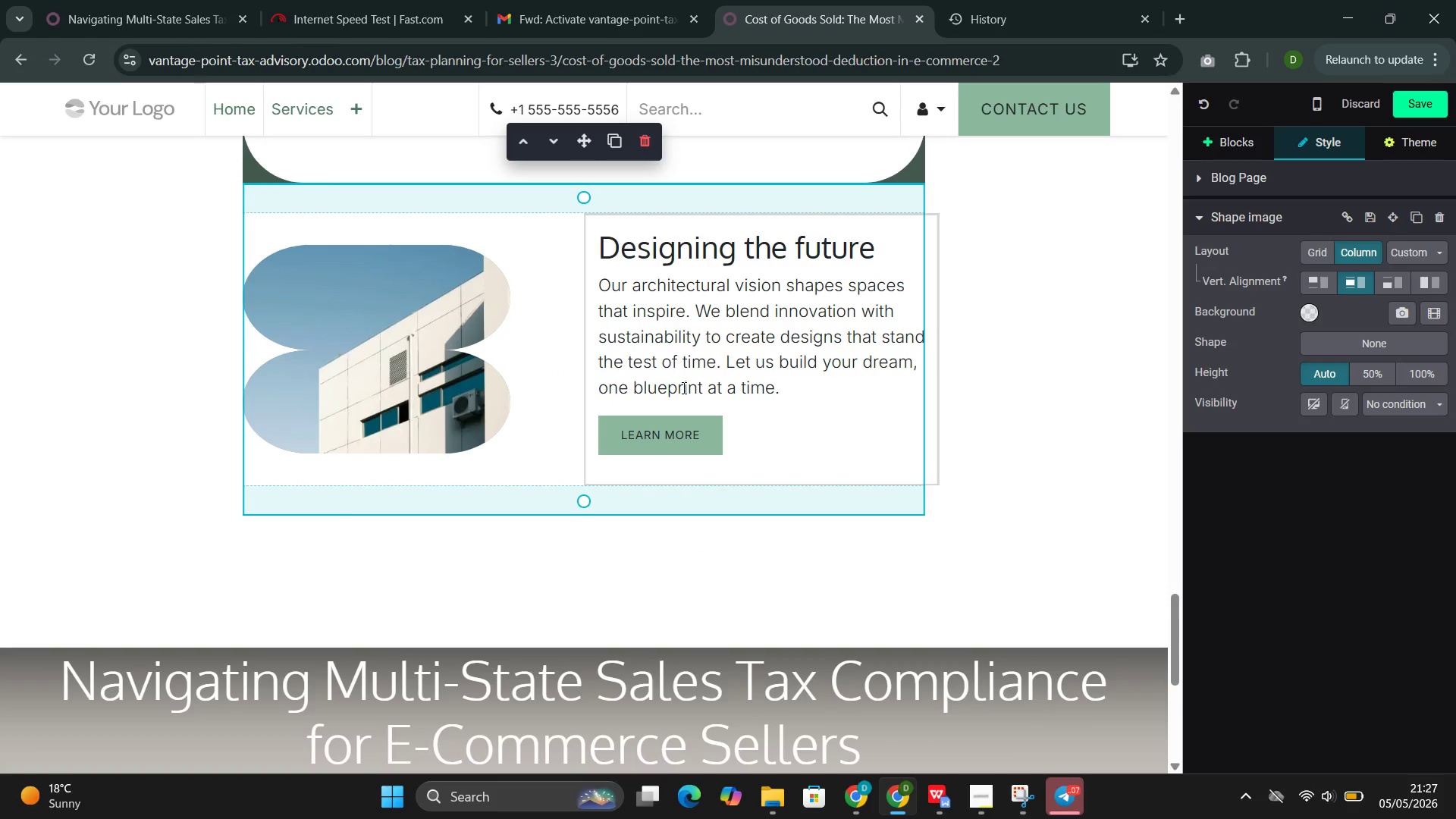 
wait(6.76)
 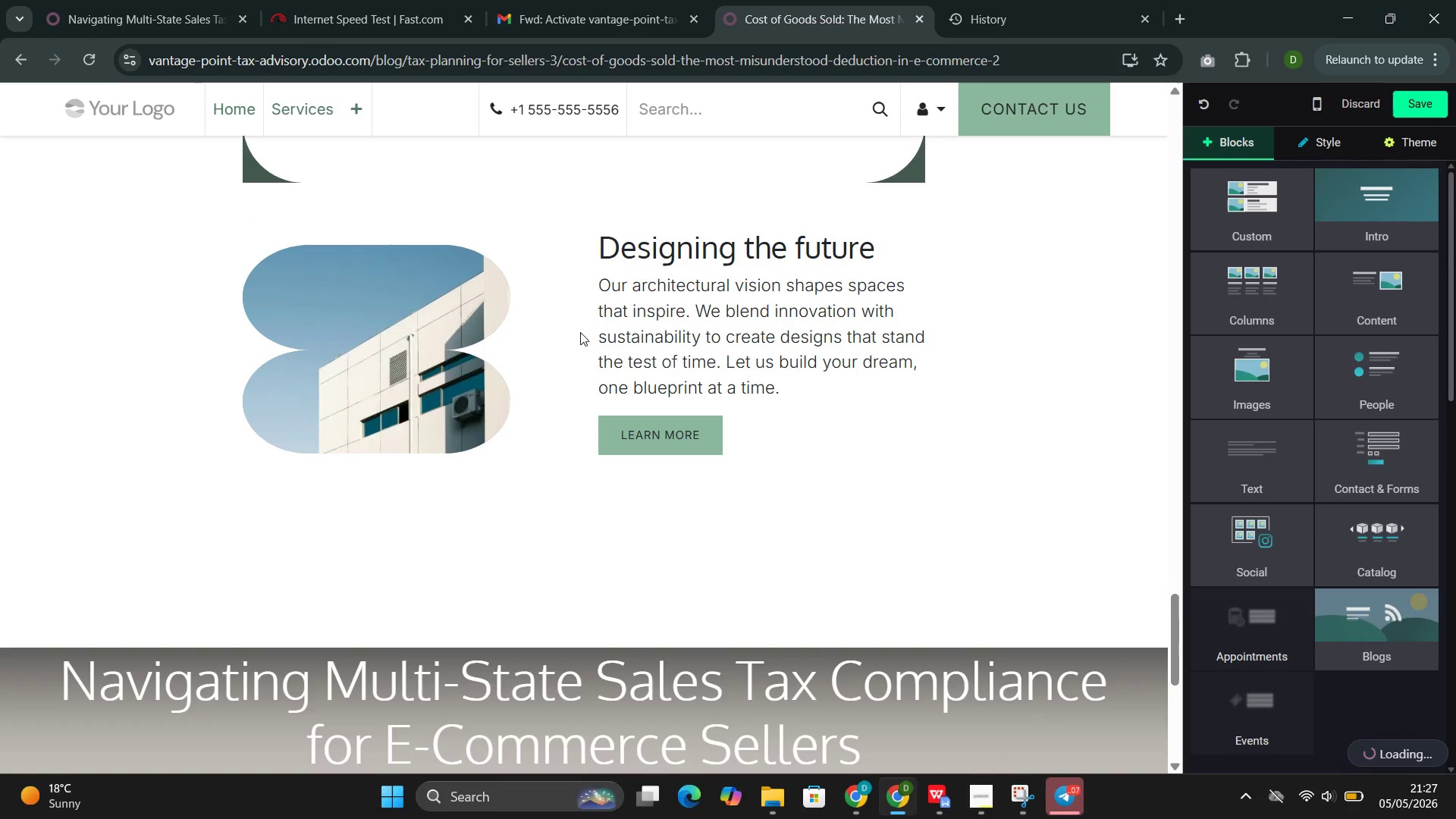 
left_click_drag(start_coordinate=[886, 253], to_coordinate=[633, 238])
 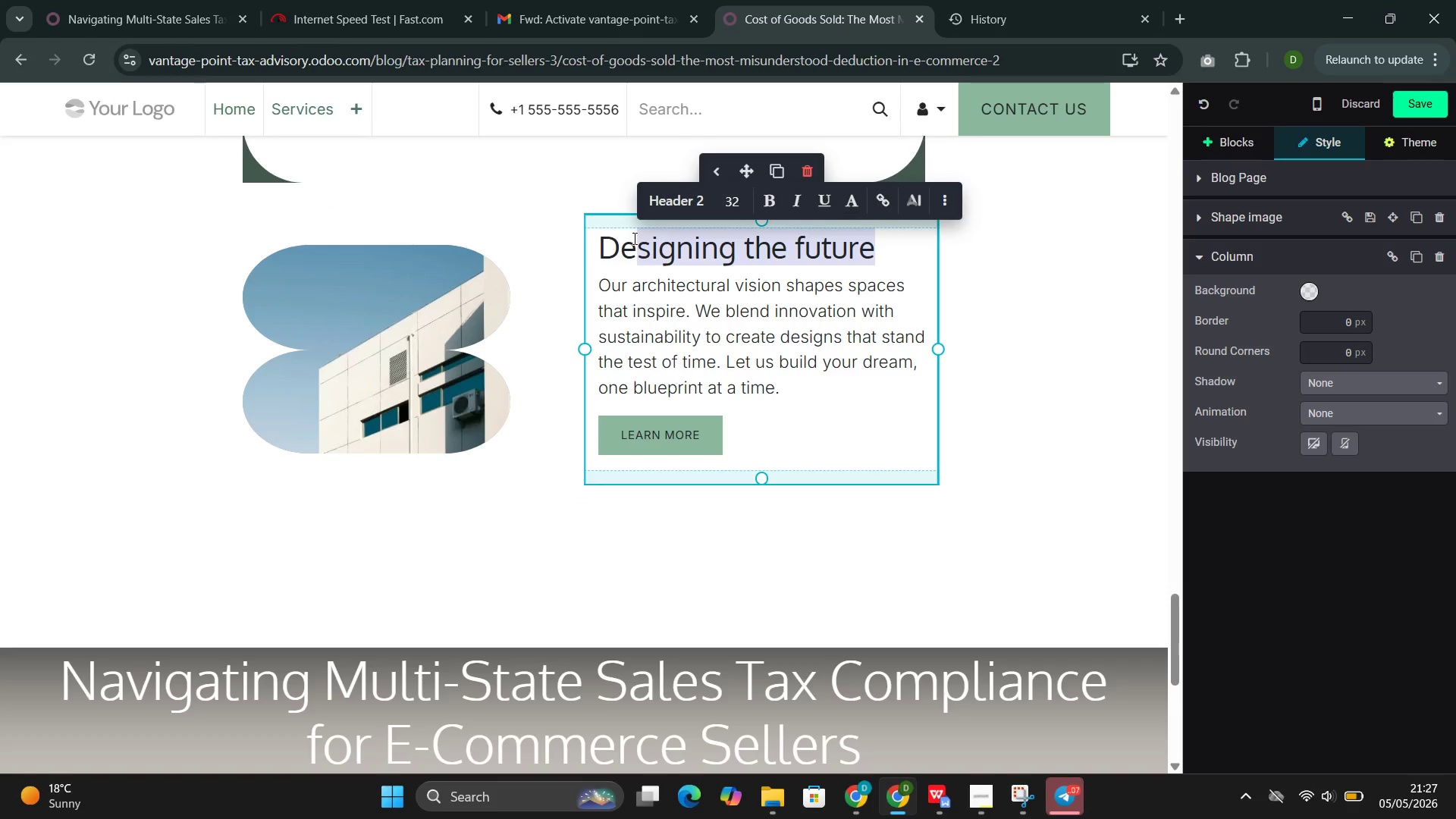 
key(Backspace)
key(Backspace)
key(Backspace)
type(Inver)
key(Backspace)
type(ntory Write-Offs )
 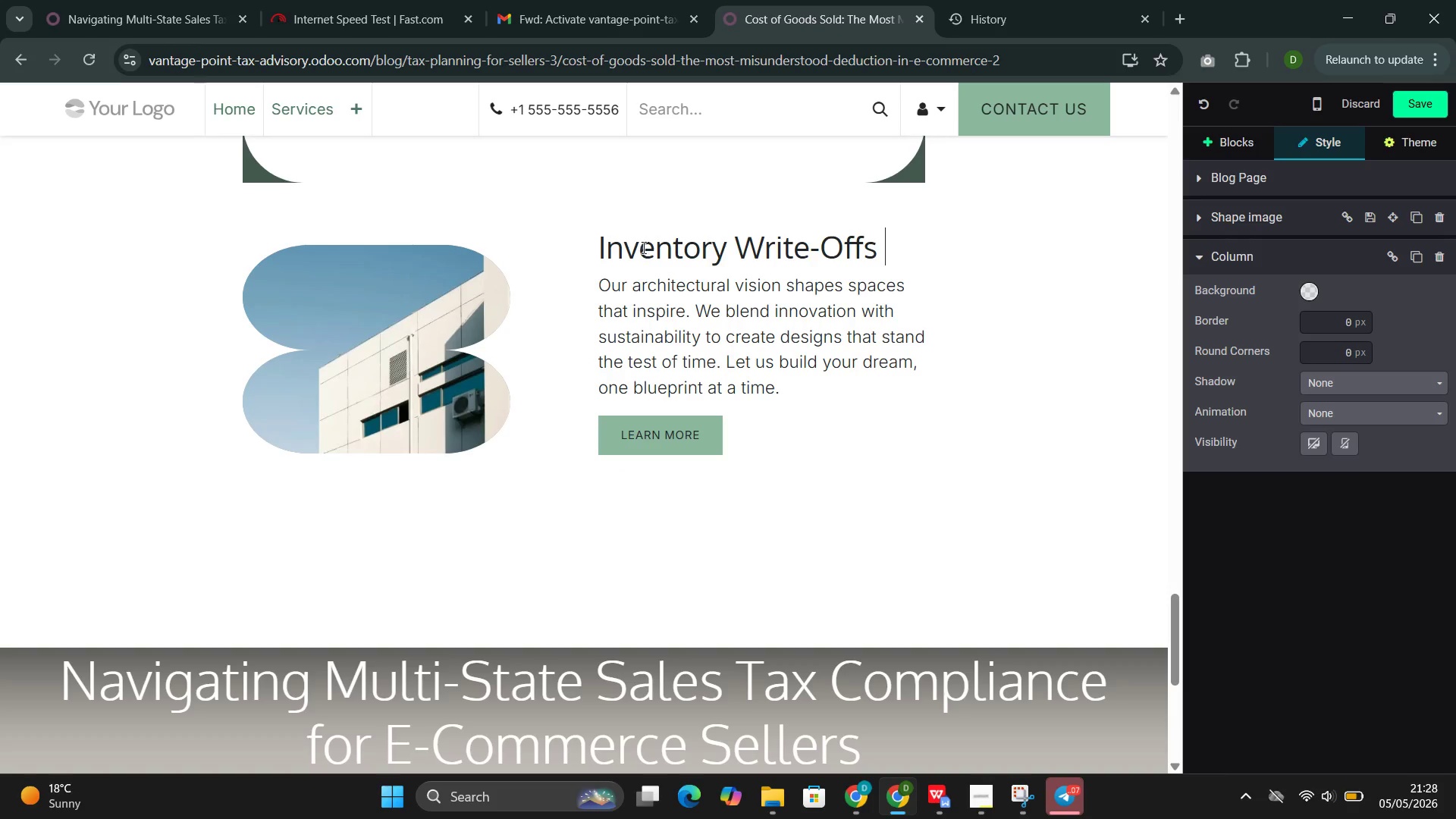 
wait(8.89)
 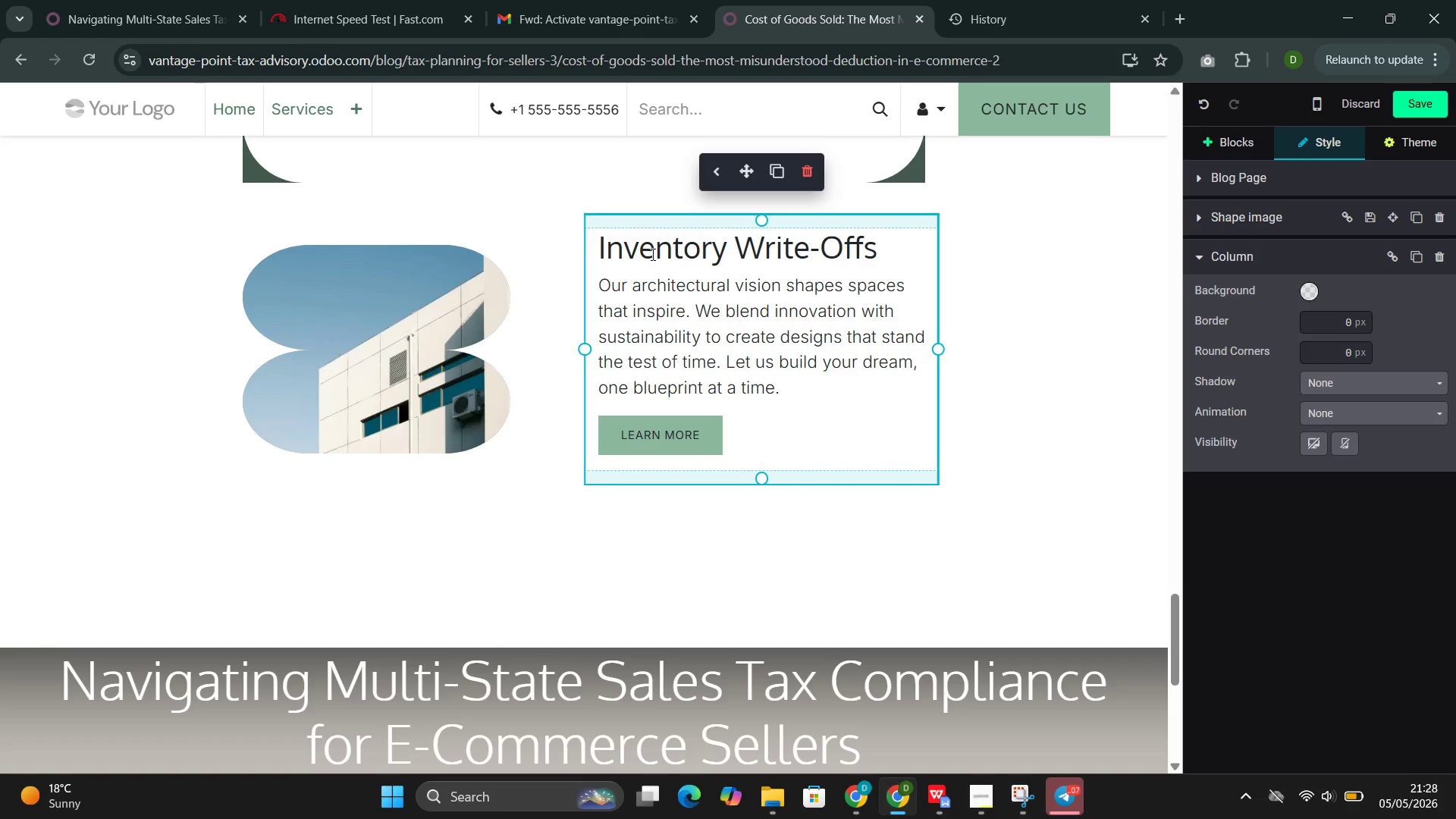 
key(Backspace)
type(--The )
 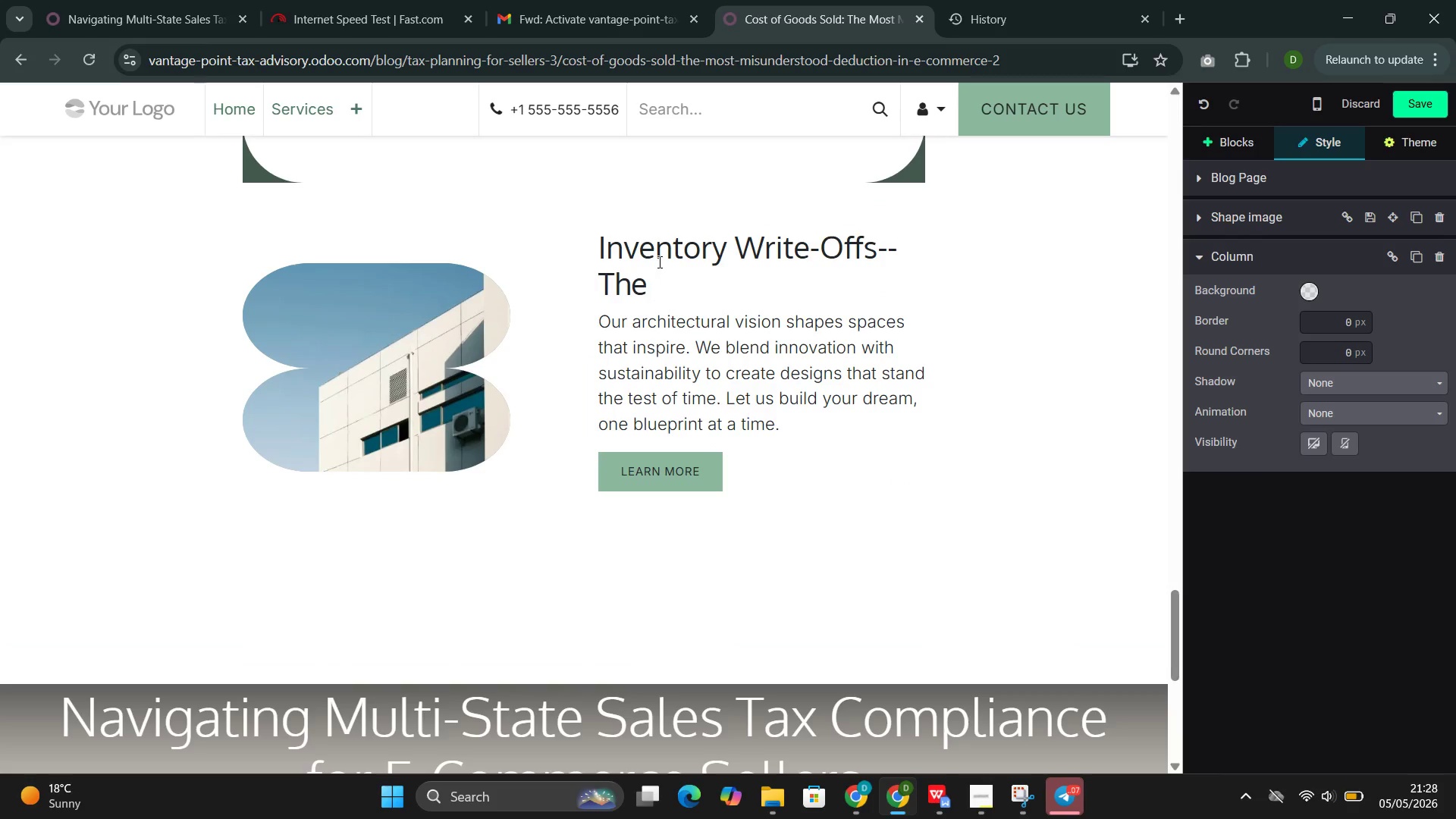 
type(Missed Opp)
 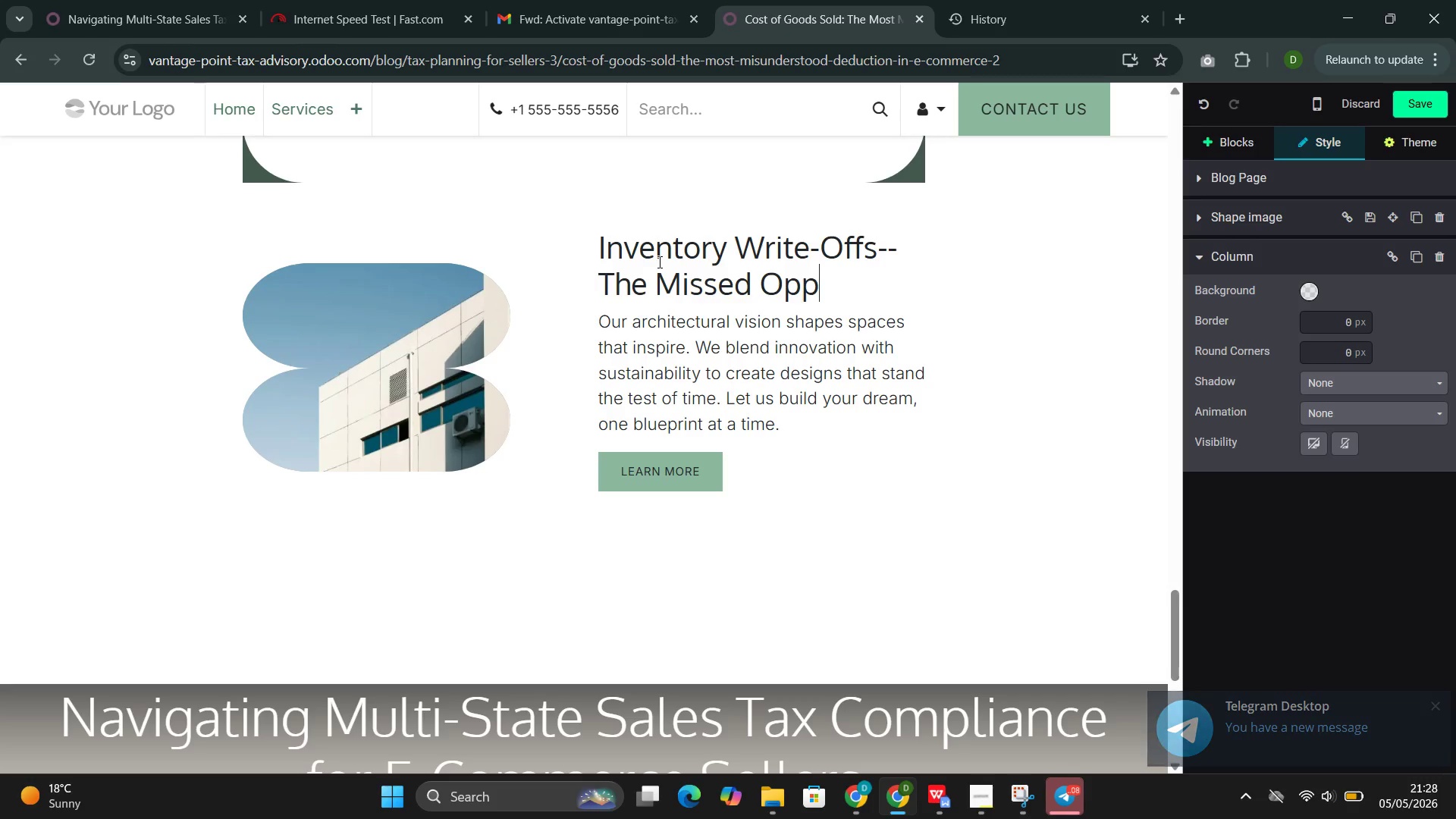 
wait(6.34)
 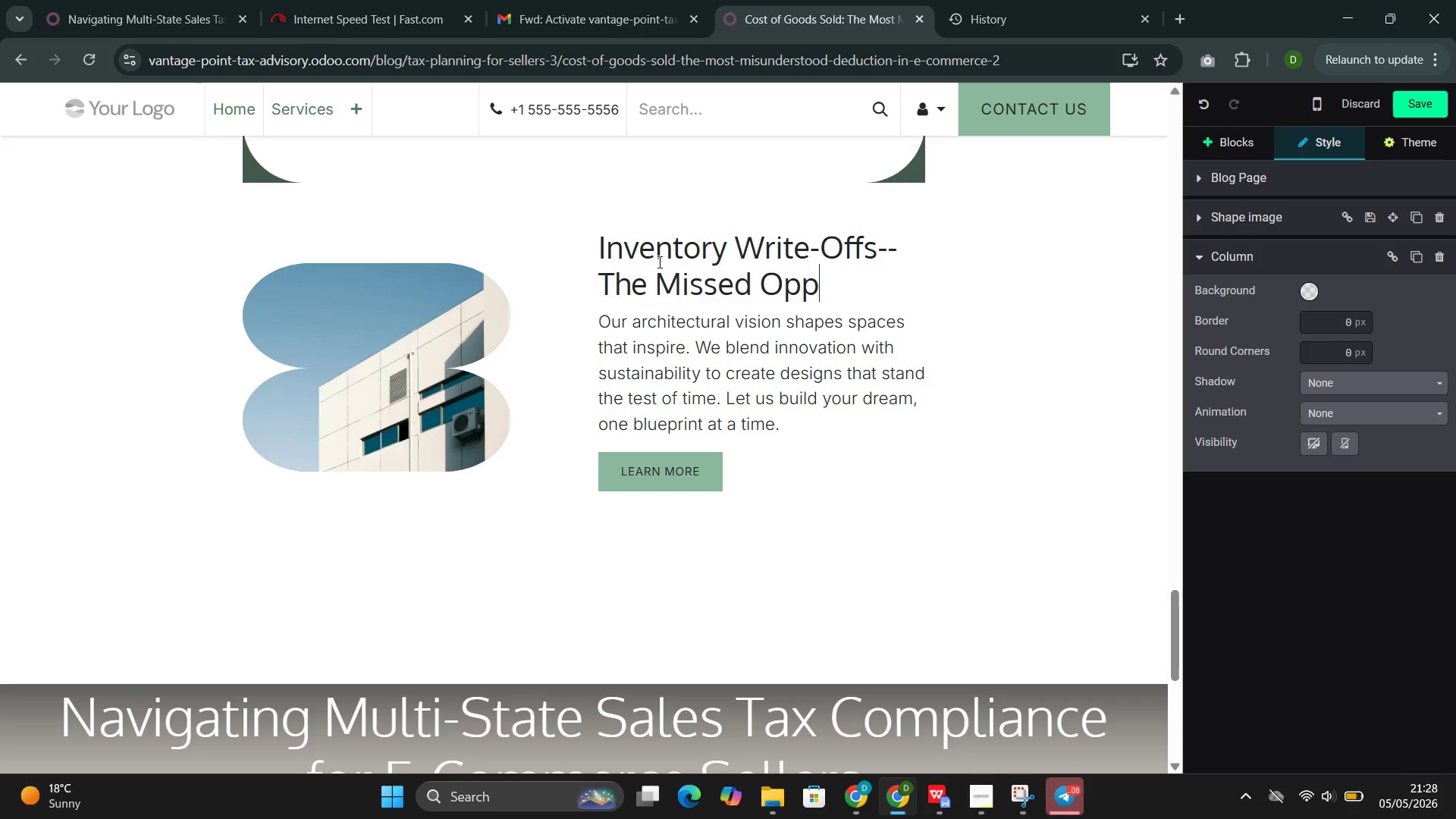 
type(or)
 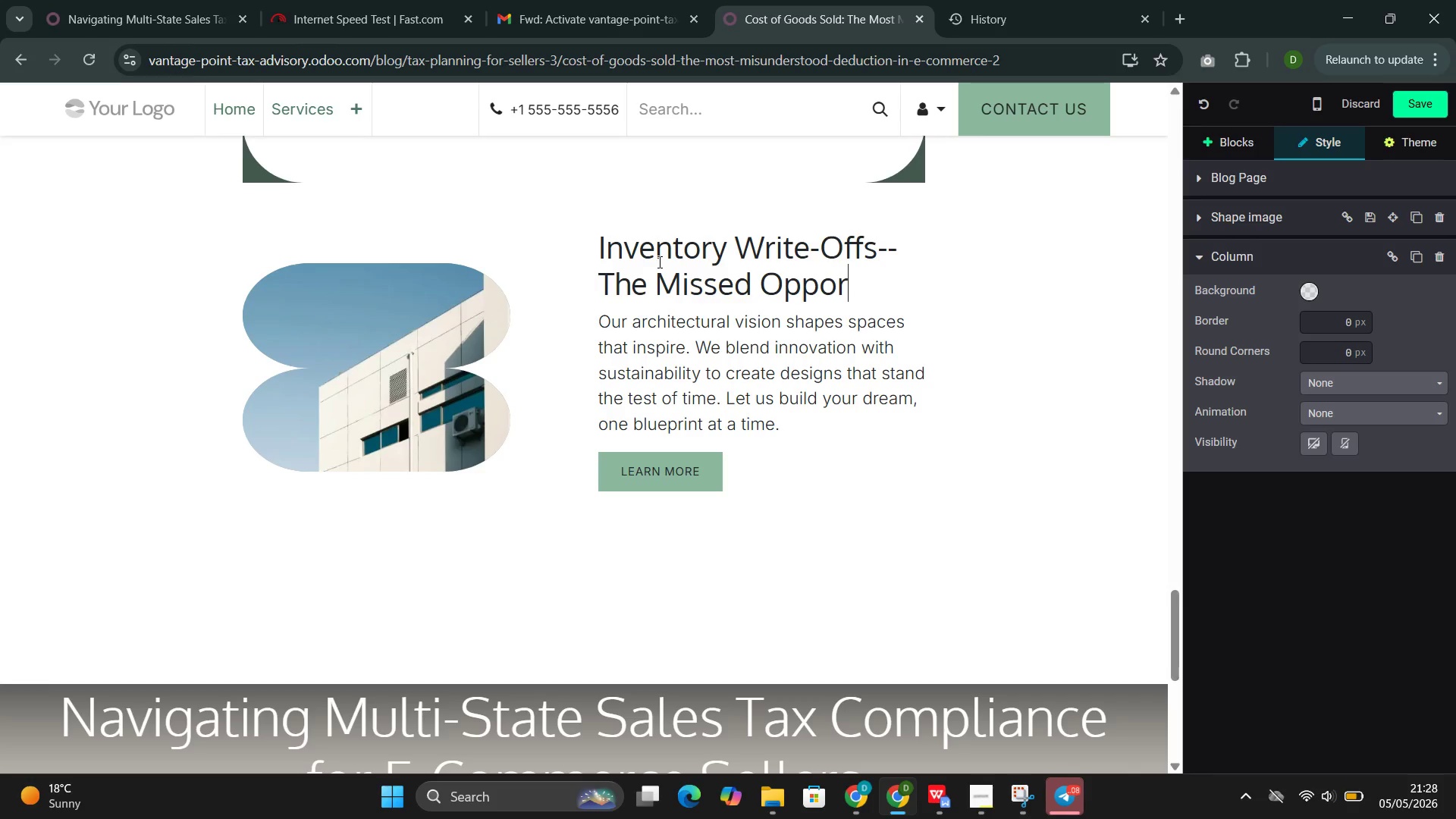 
type(tu)
 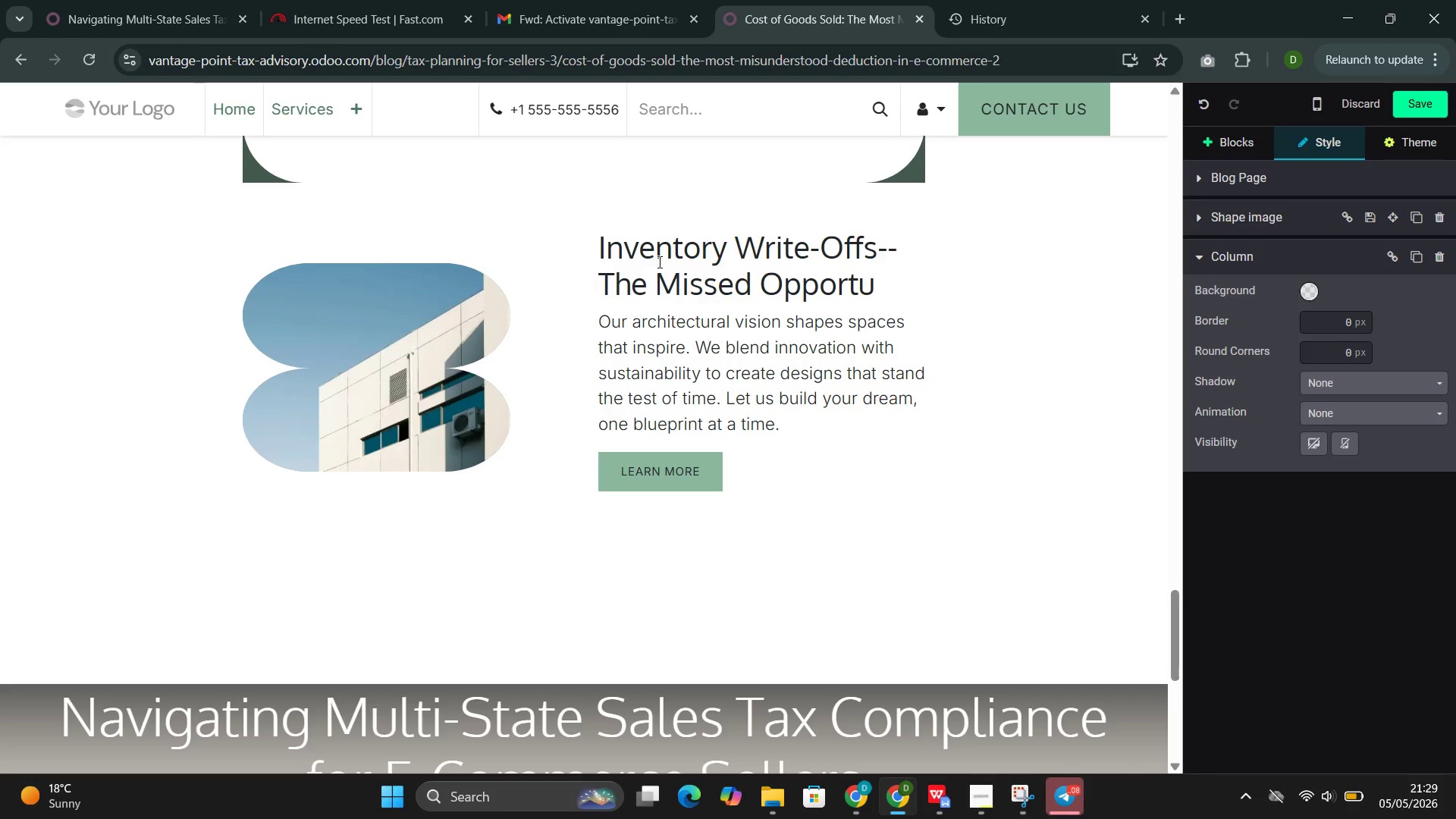 
wait(7.7)
 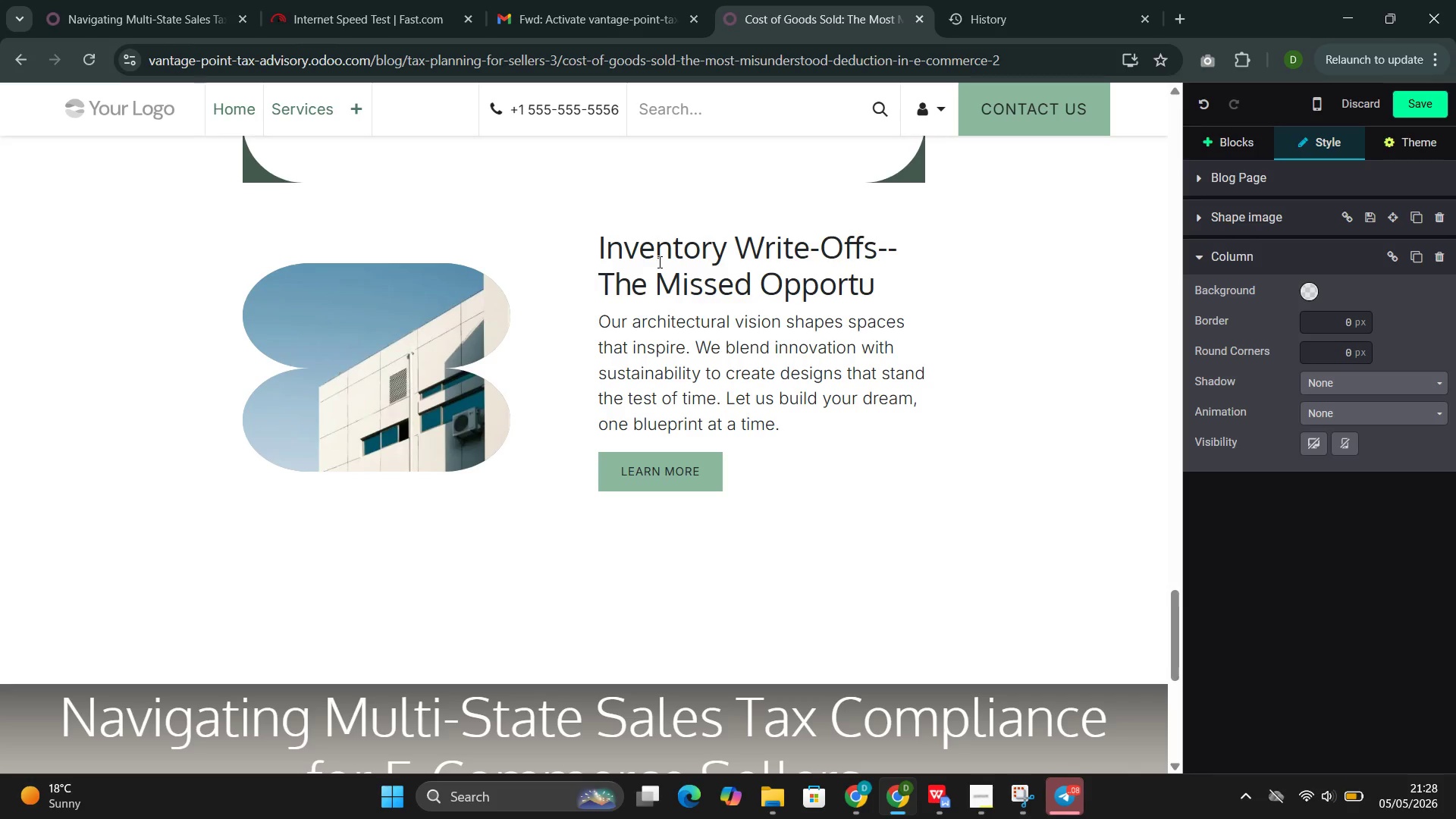 
type(nity)
 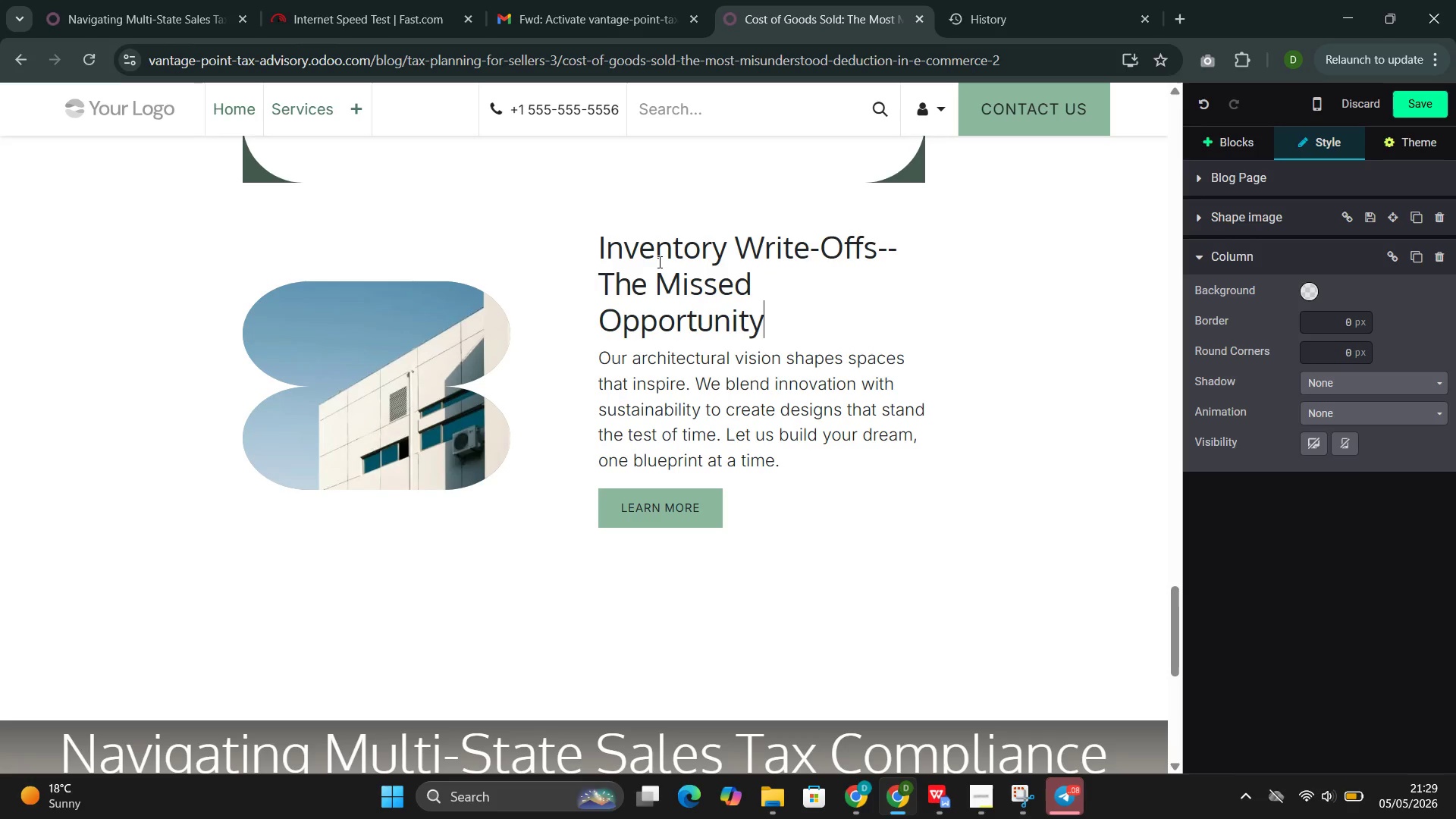 
wait(13.58)
 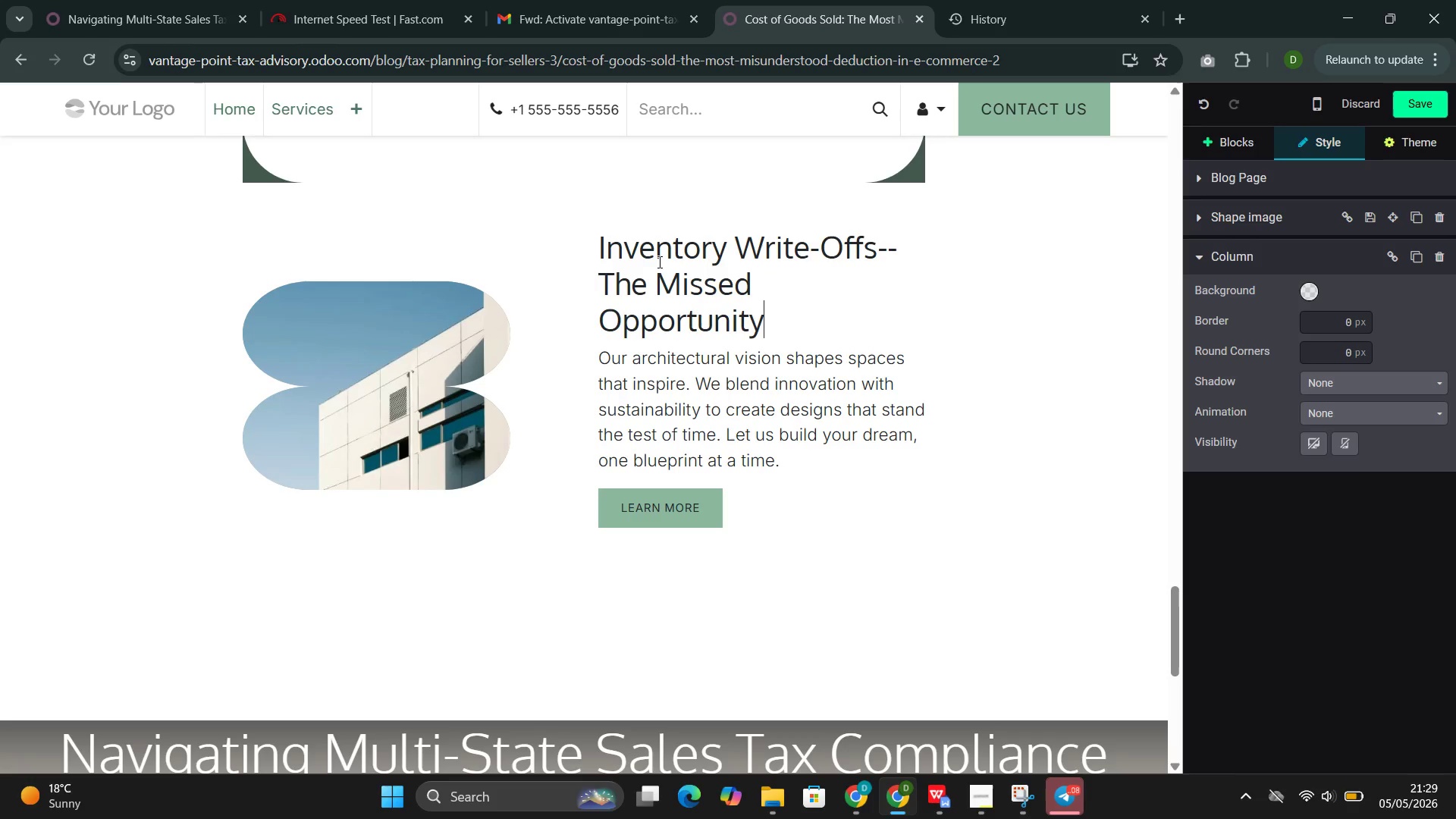 
left_click_drag(start_coordinate=[711, 513], to_coordinate=[624, 364])
 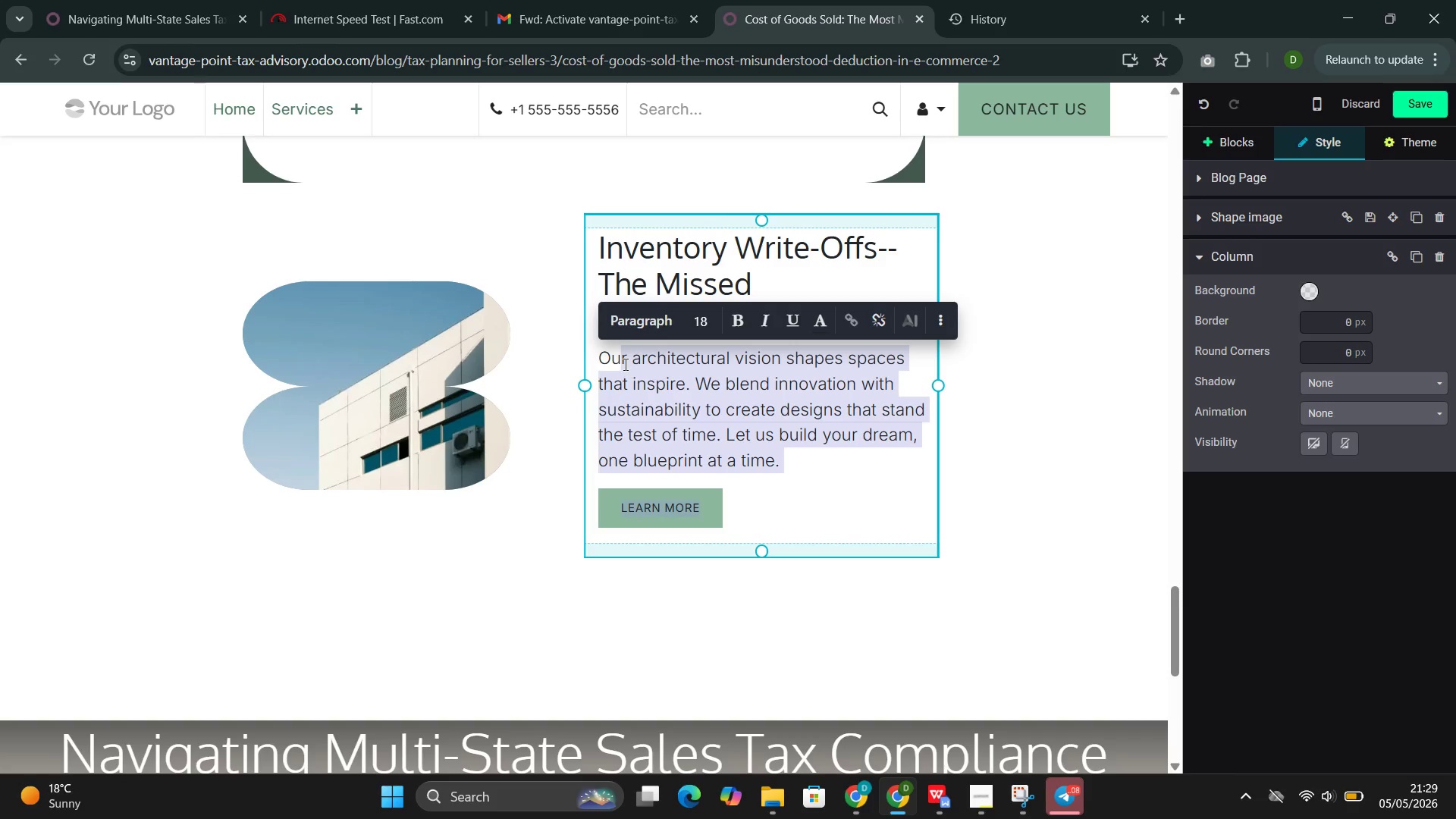 
key(Backspace)
key(Backspace)
key(Backspace)
type(Inventory that becomes )
 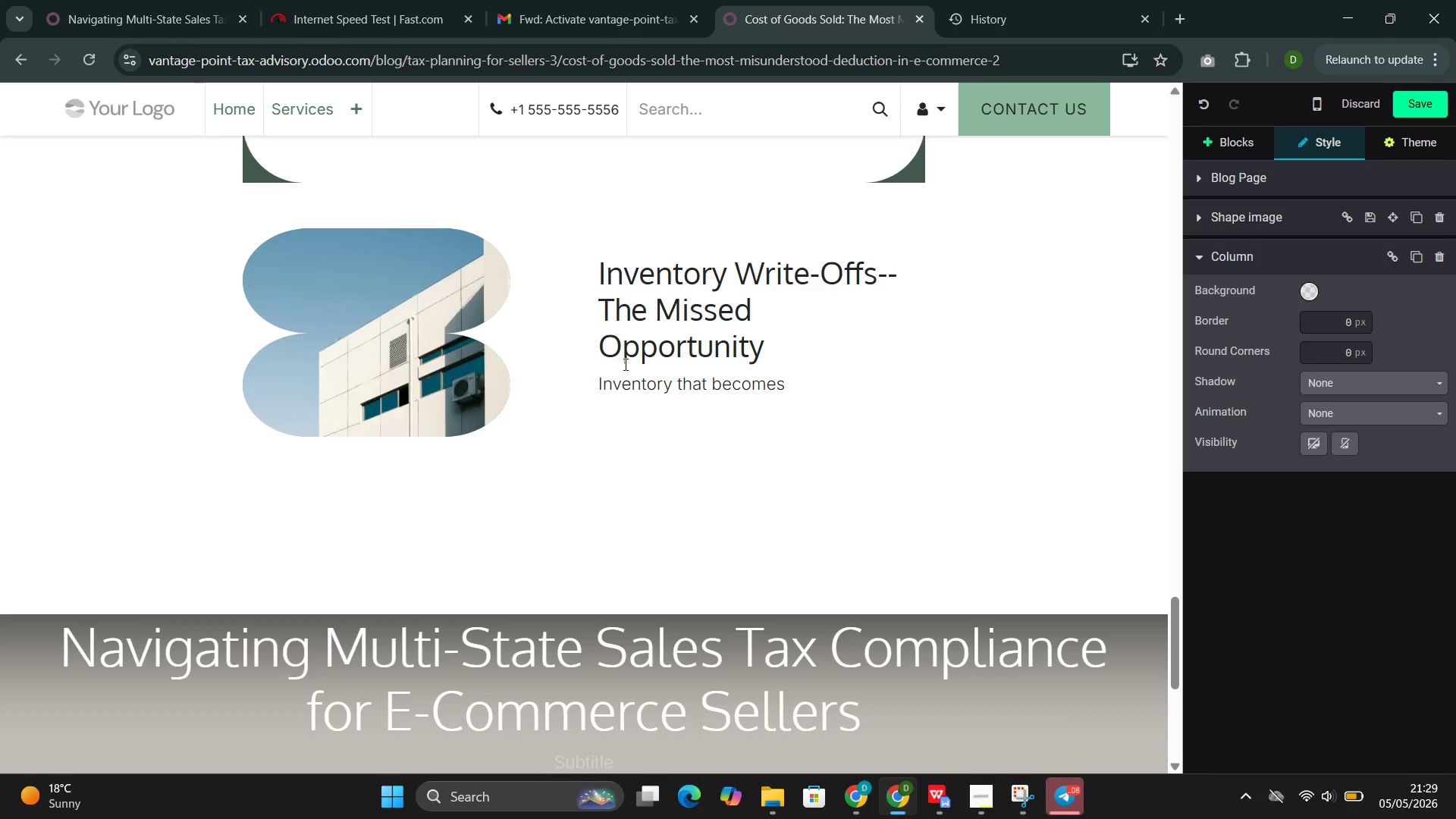 
left_click([925, 707])